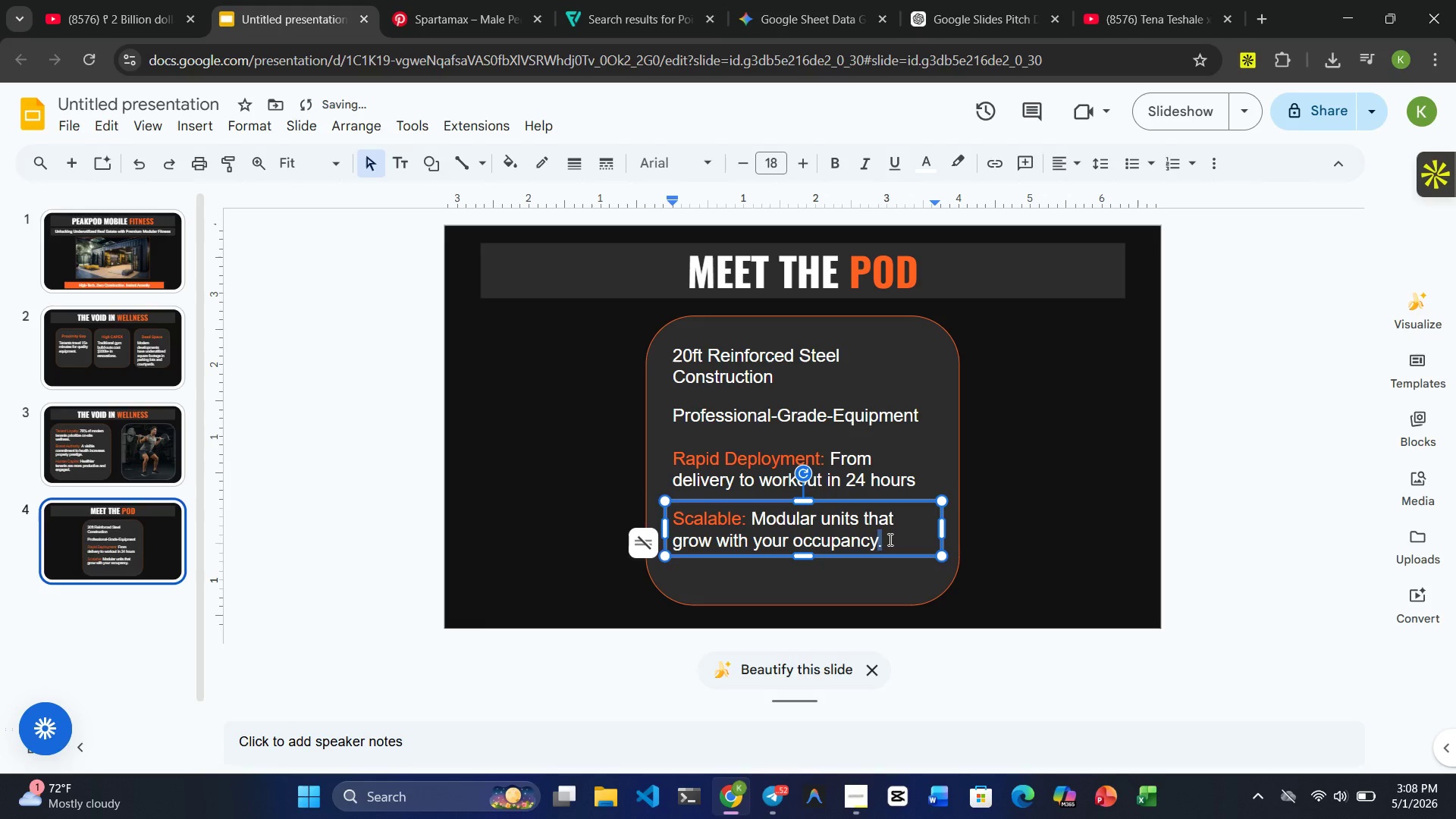 
left_click([889, 539])
 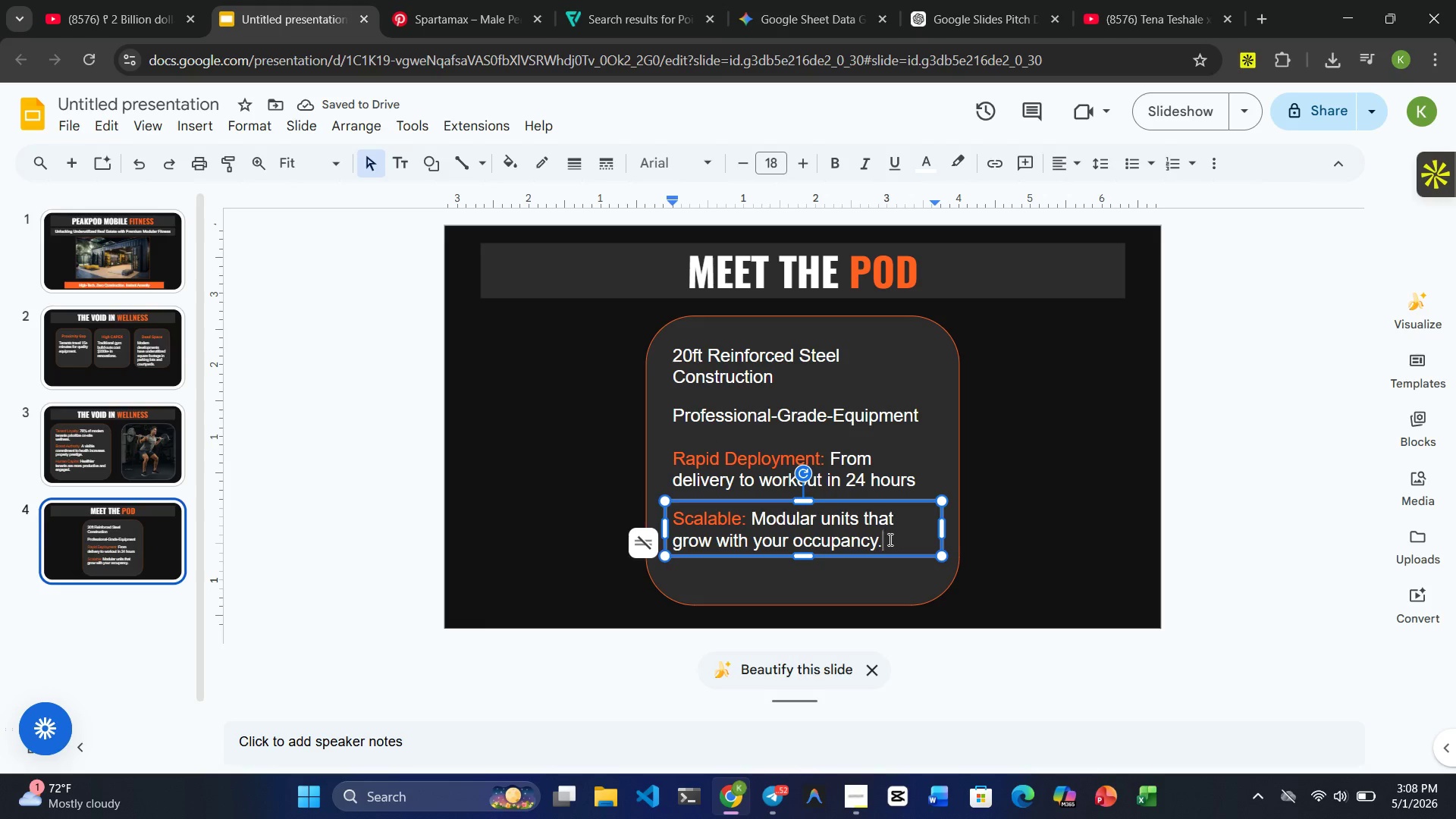 
key(Backspace)
 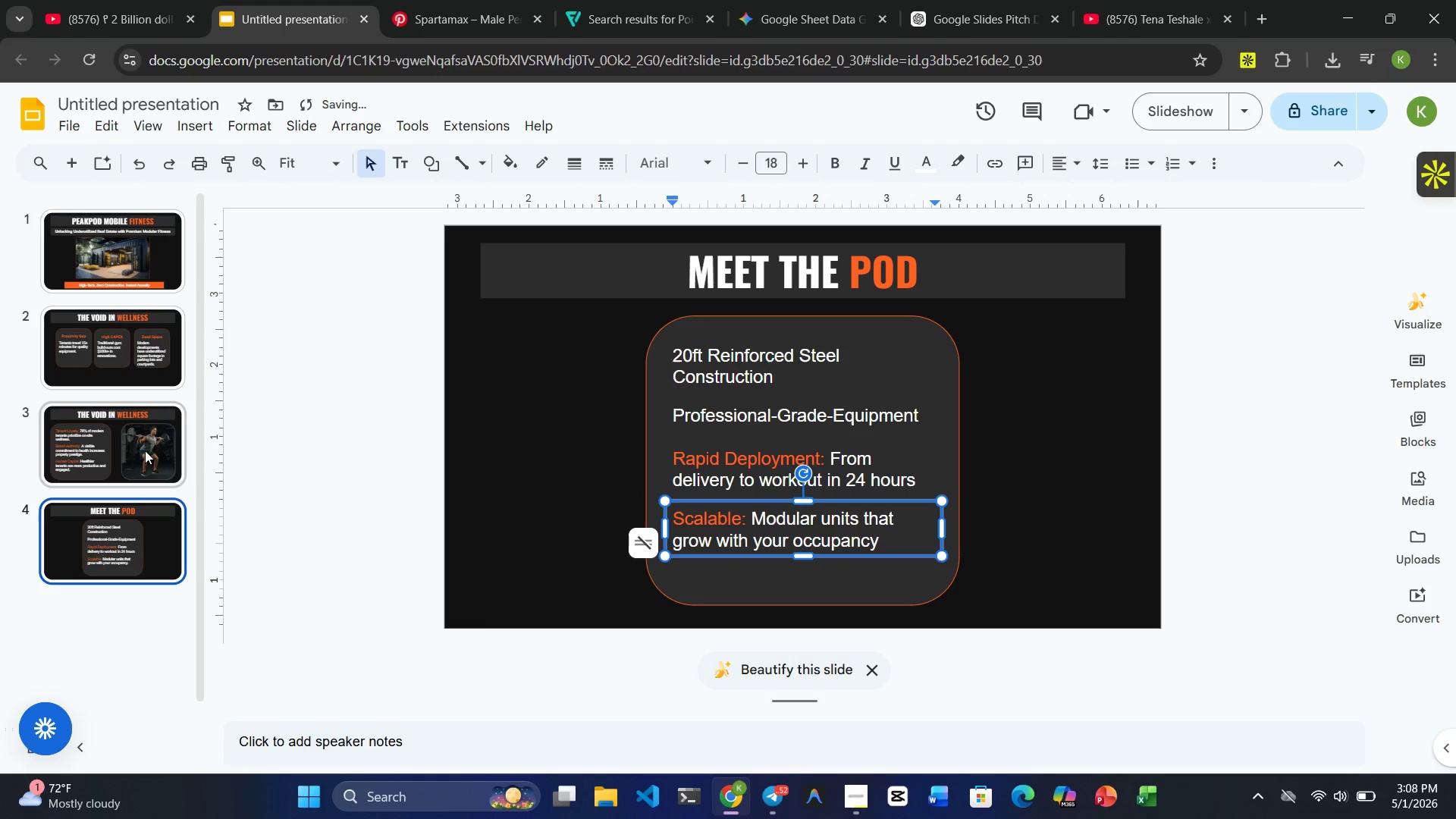 
left_click([124, 452])
 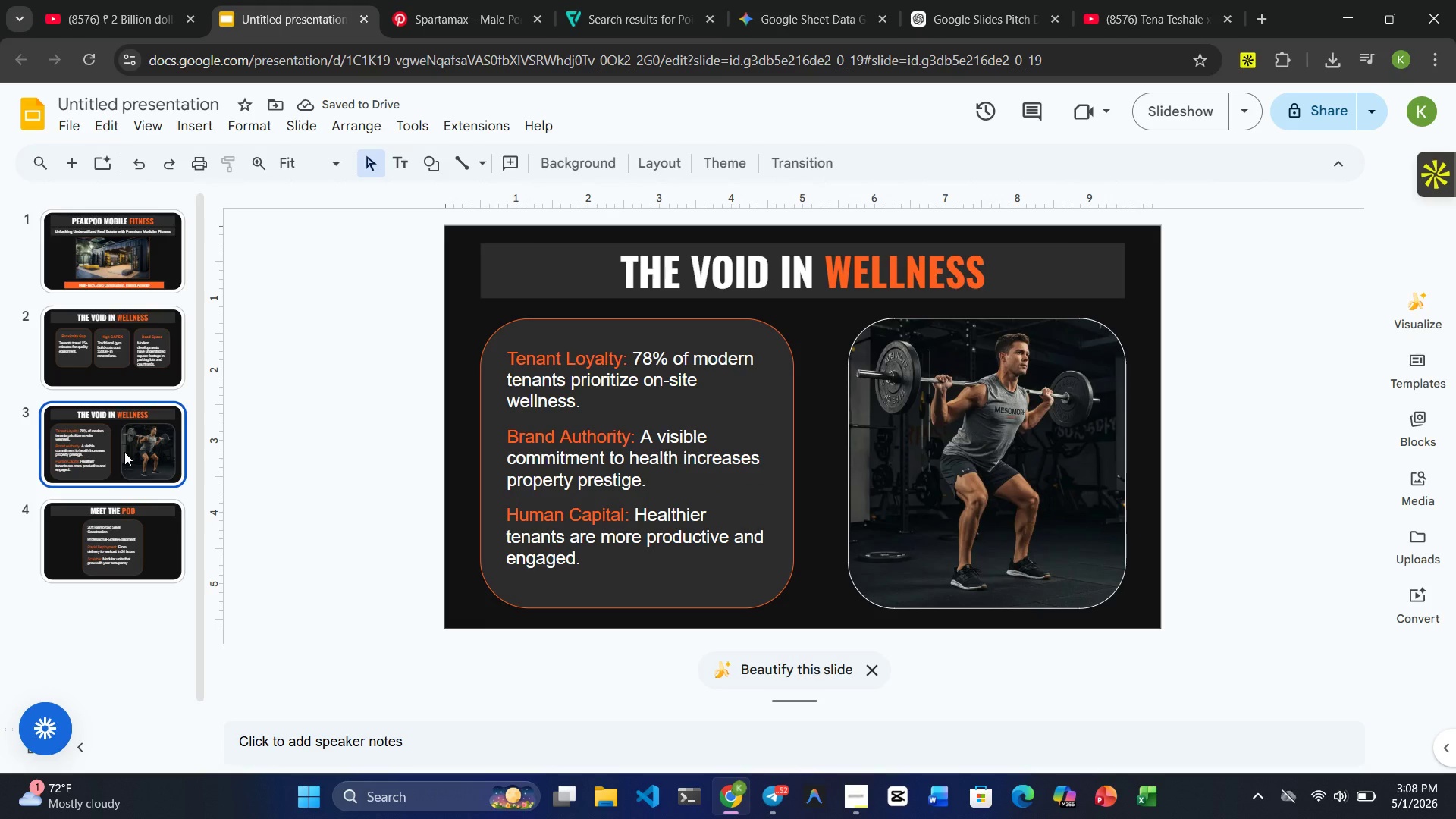 
left_click([95, 510])
 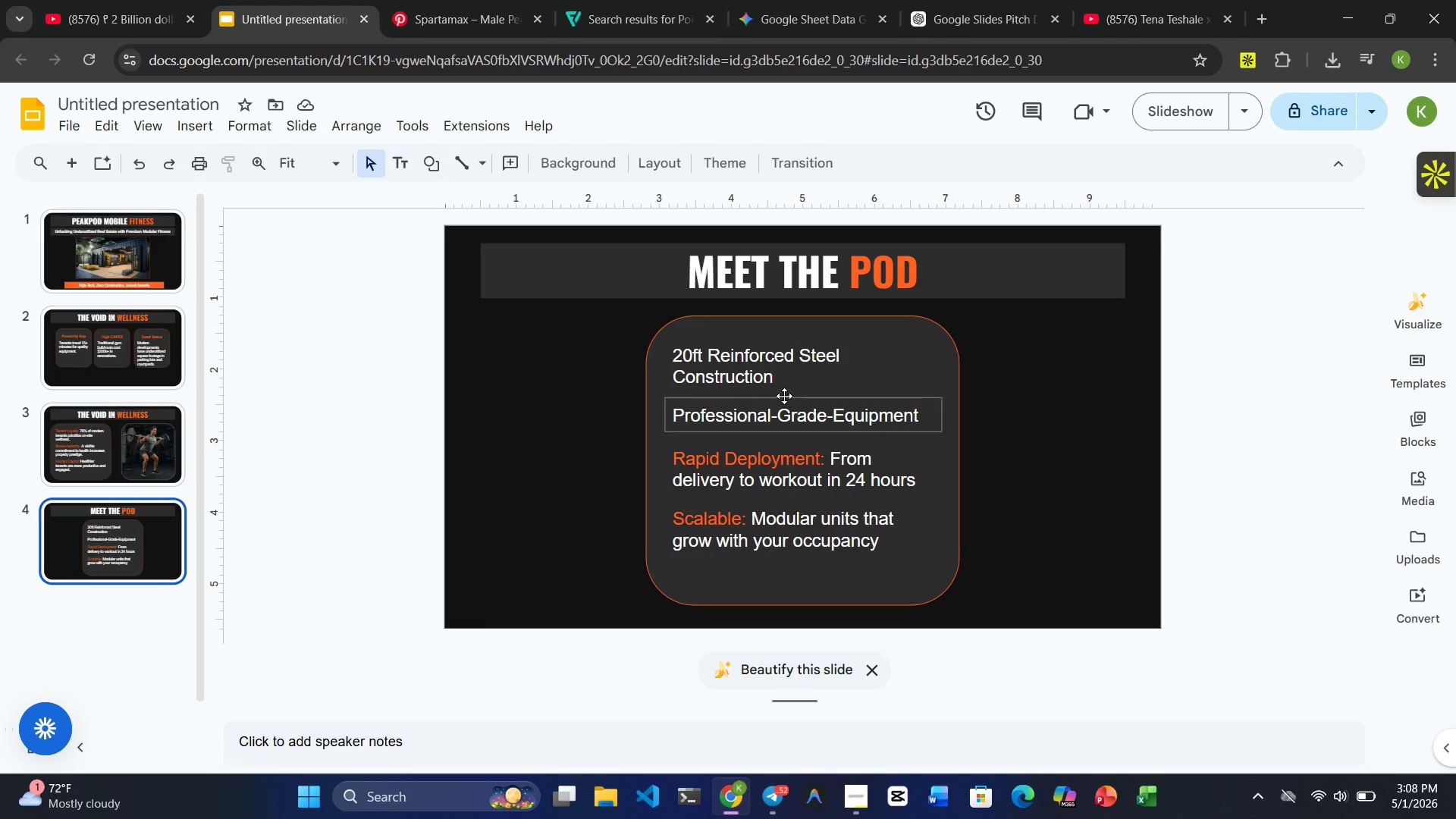 
left_click([791, 375])
 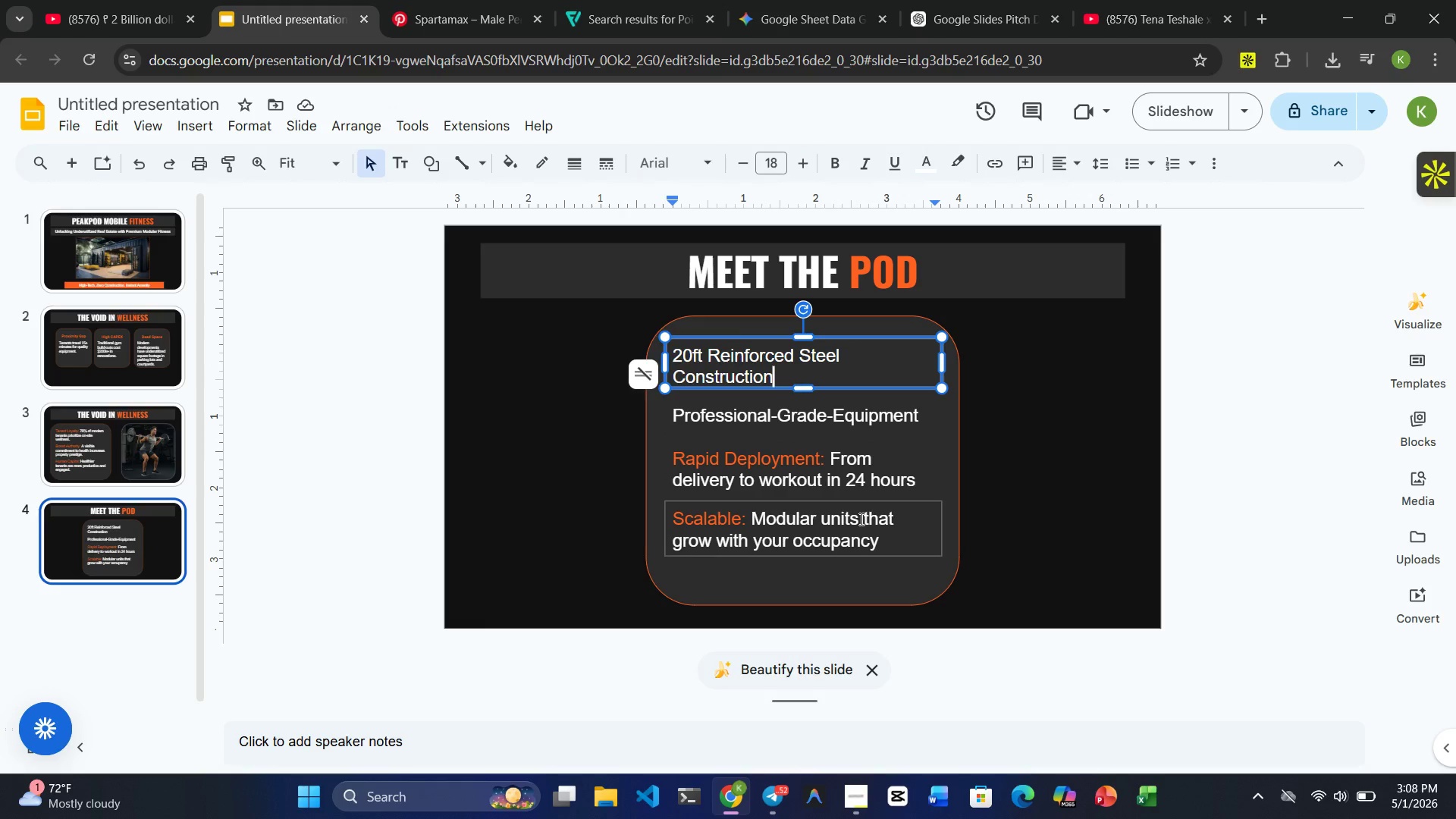 
wait(7.22)
 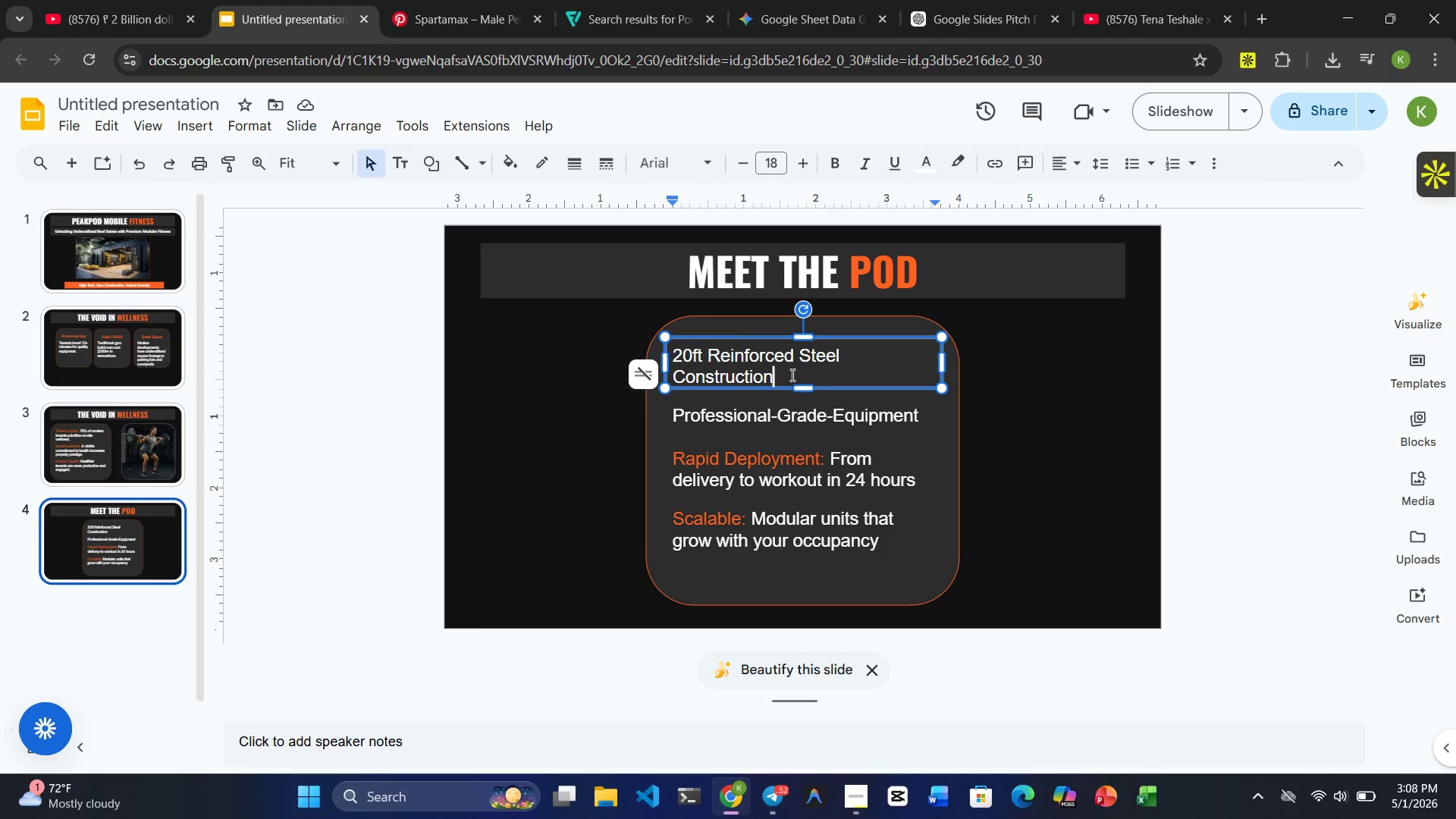 
left_click([1106, 378])
 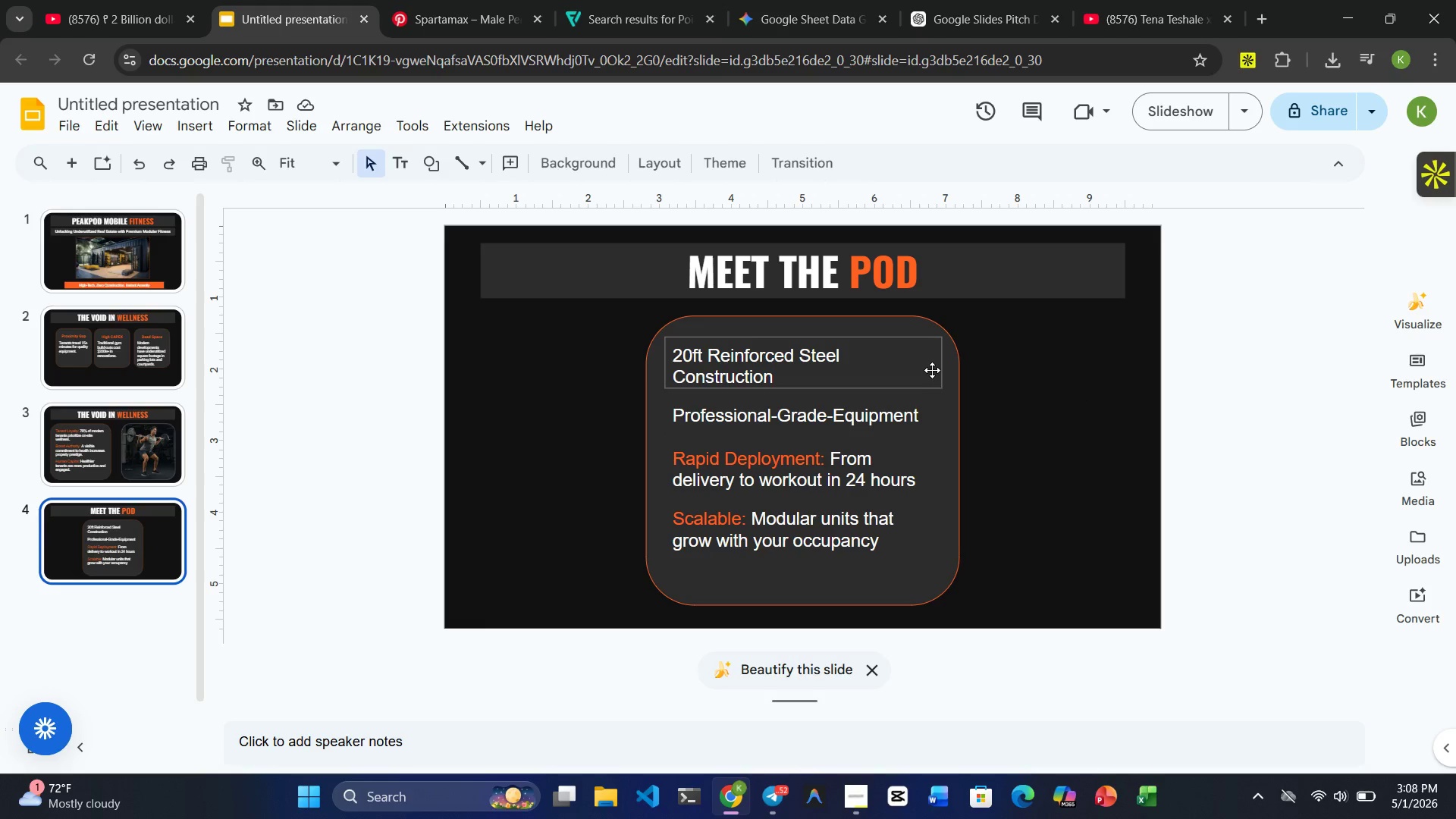 
left_click([956, 409])
 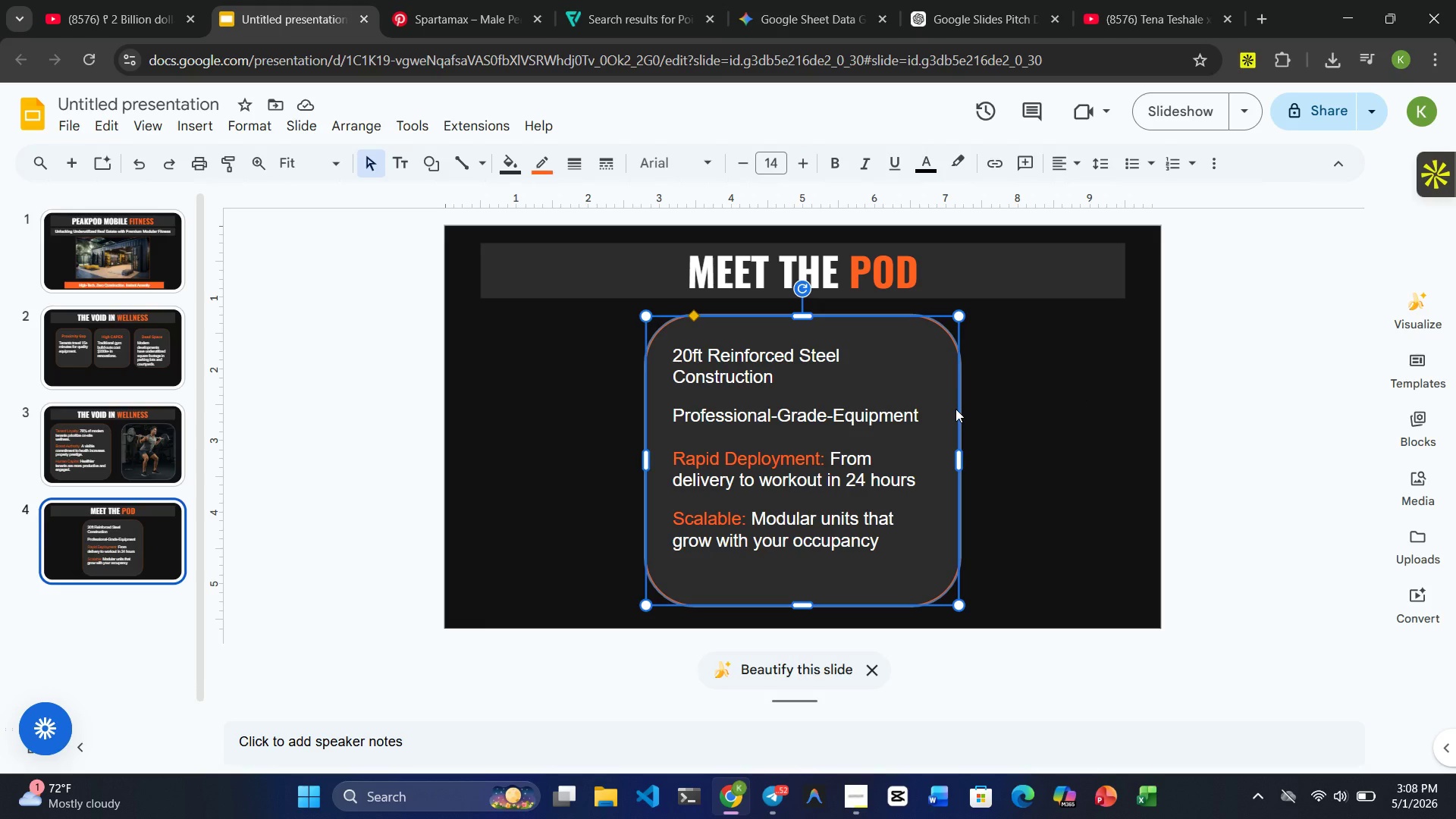 
hold_key(key=ControlRight, duration=4.53)
left_click([891, 416])
 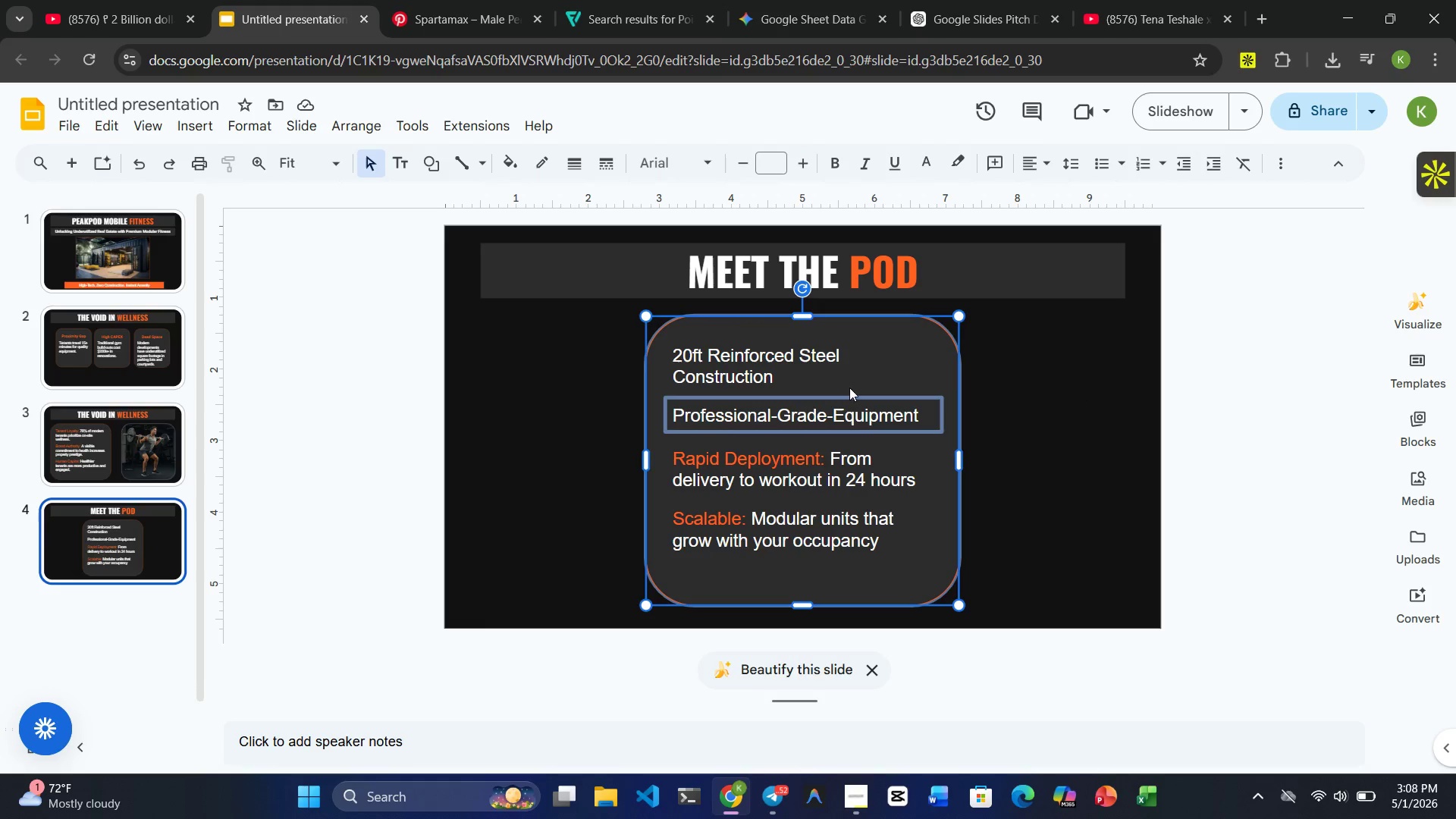 
left_click([831, 379])
 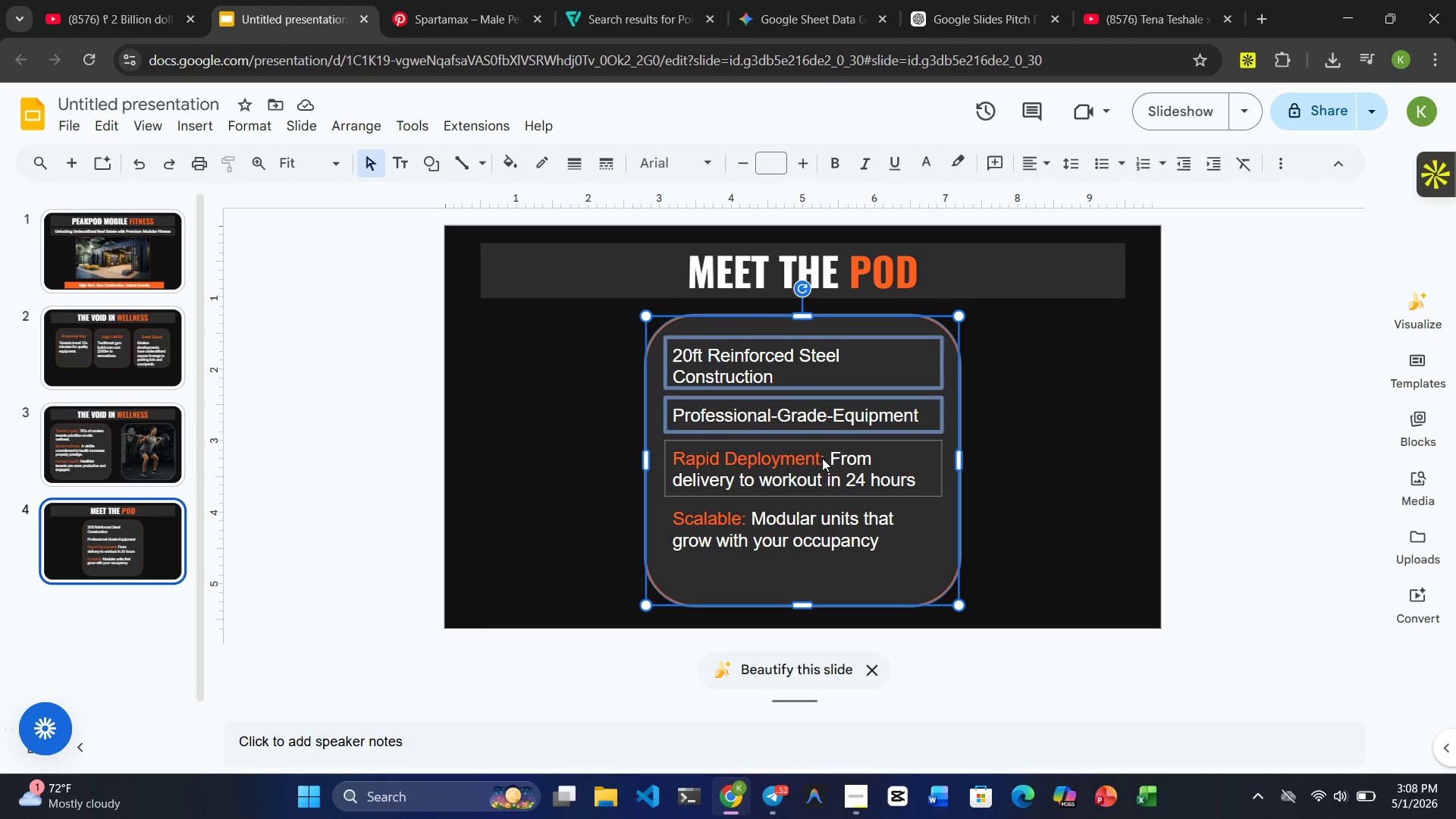 
left_click([821, 469])
 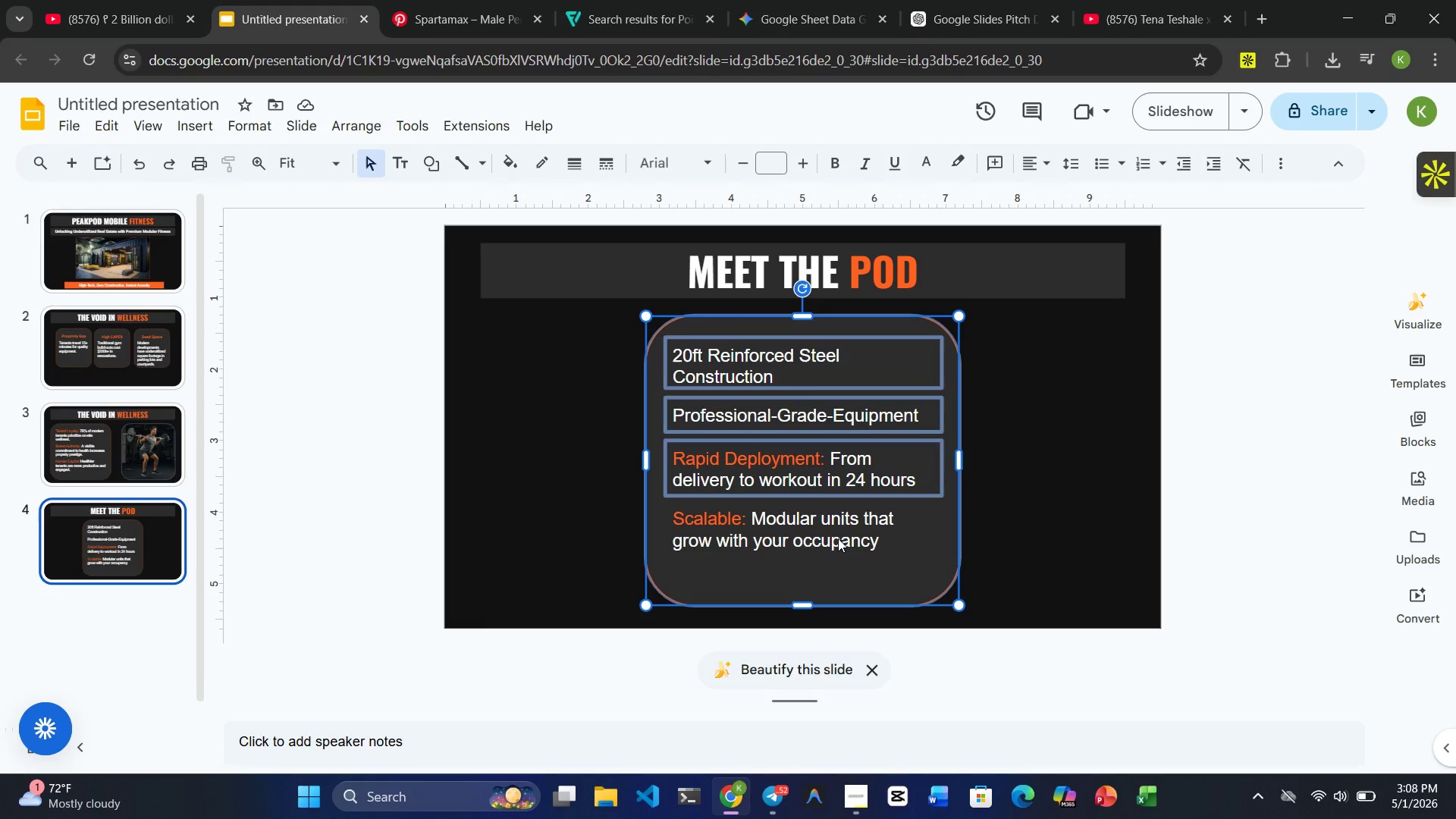 
left_click([838, 538])
 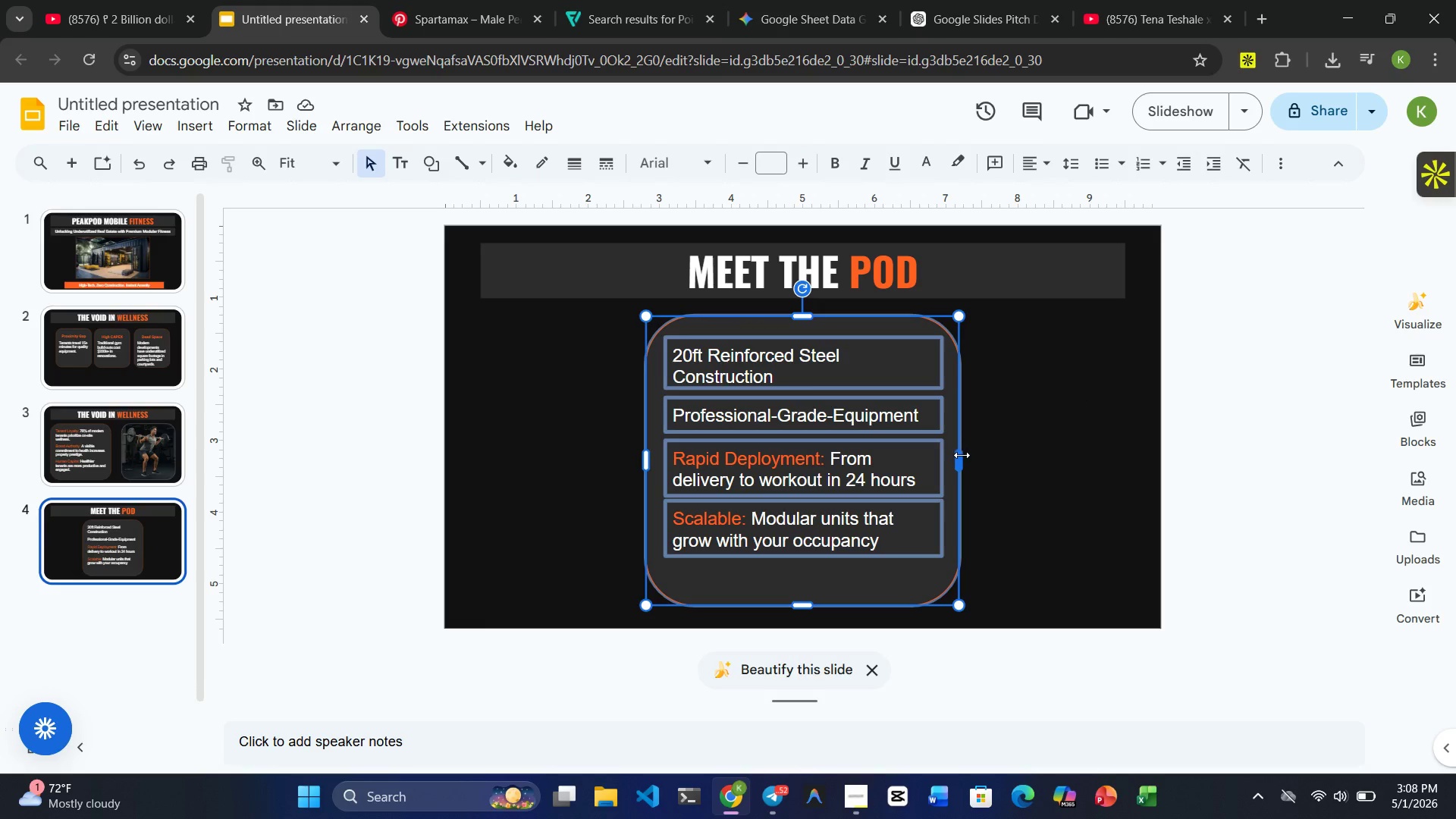 
left_click_drag(start_coordinate=[962, 457], to_coordinate=[1056, 463])
 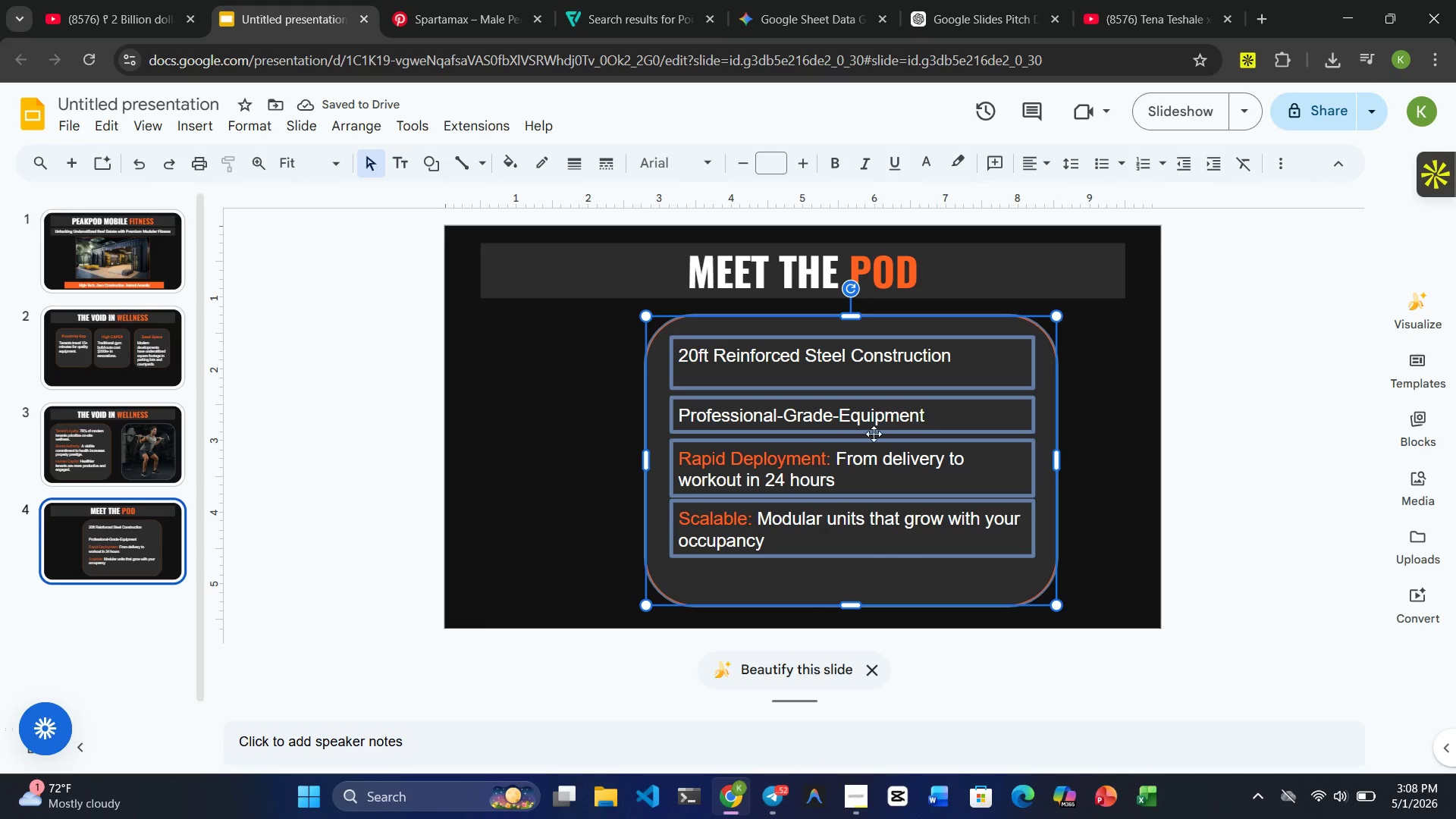 
wait(5.16)
 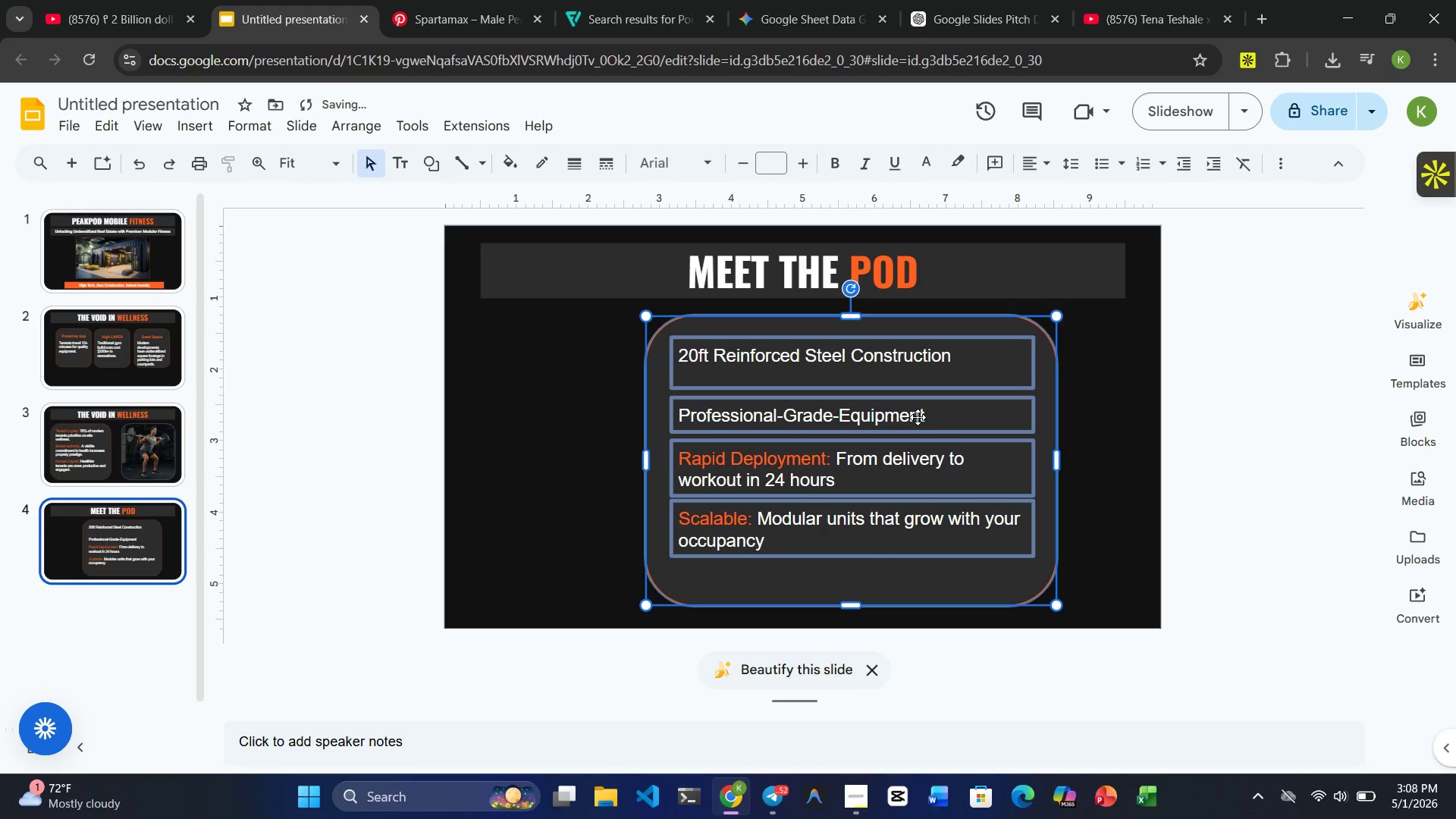 
left_click_drag(start_coordinate=[645, 462], to_coordinate=[579, 457])
 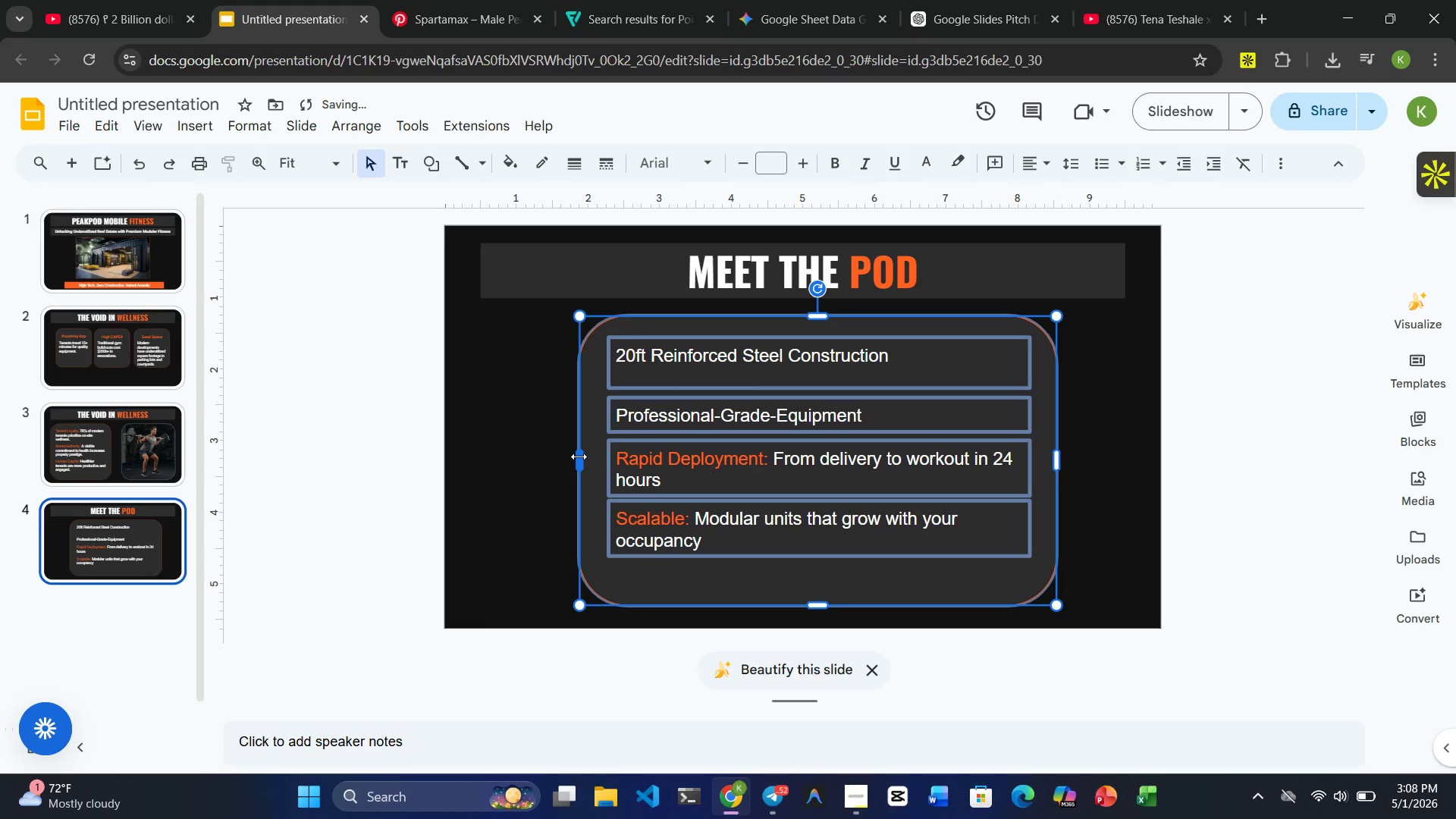 
left_click_drag(start_coordinate=[579, 457], to_coordinate=[518, 448])
 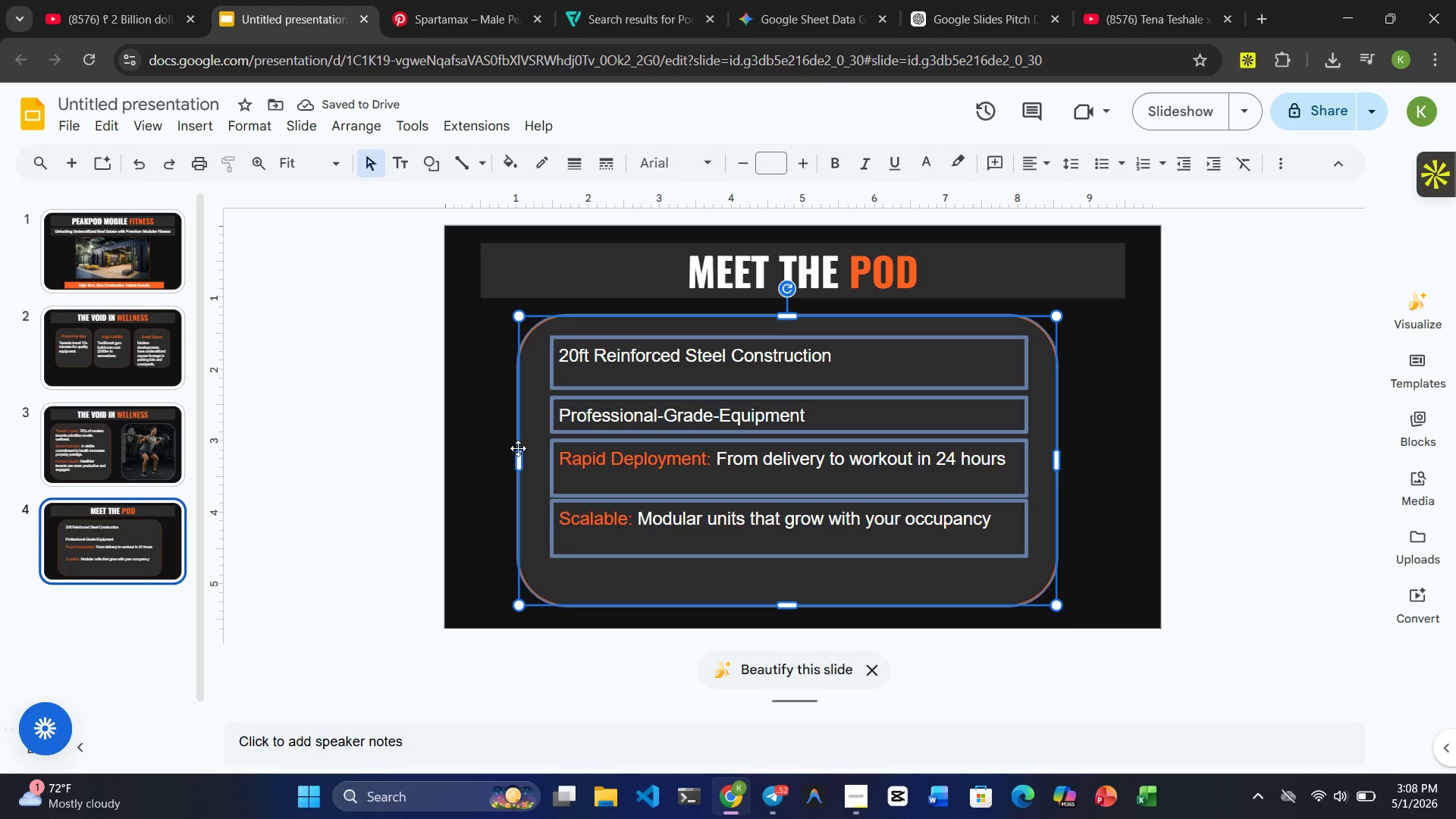 
wait(6.25)
 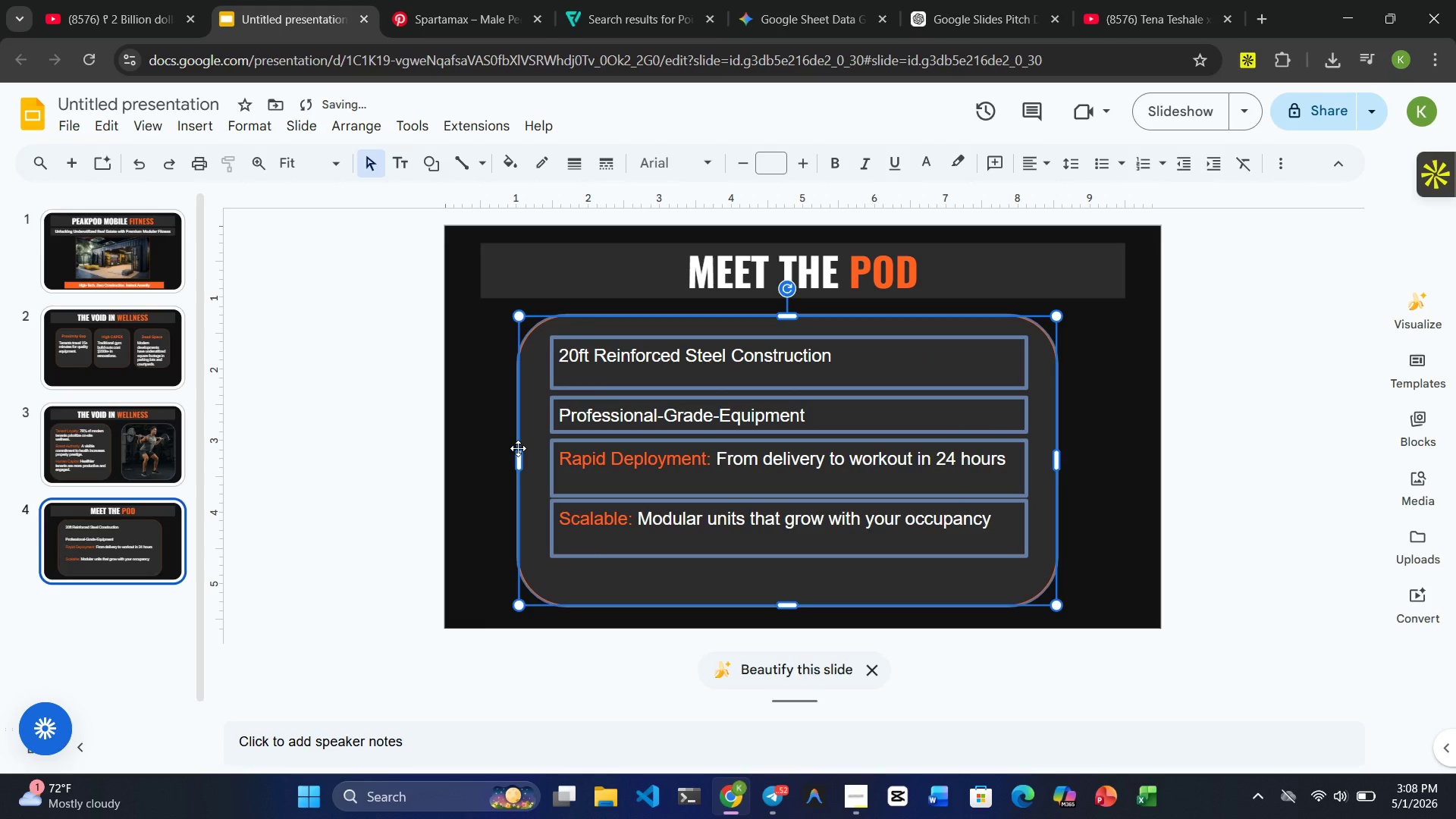 
left_click([1148, 491])
 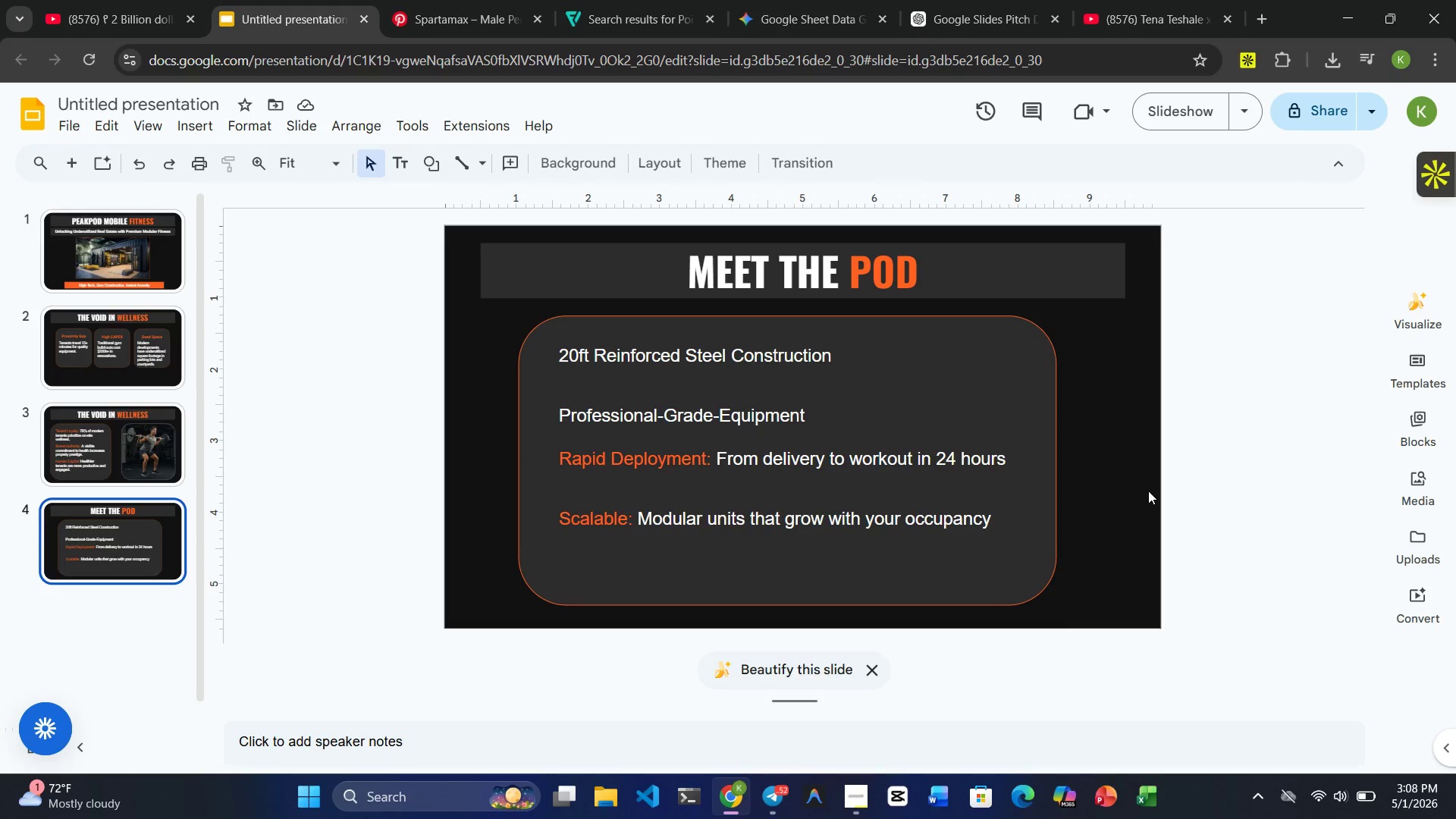 
wait(8.12)
 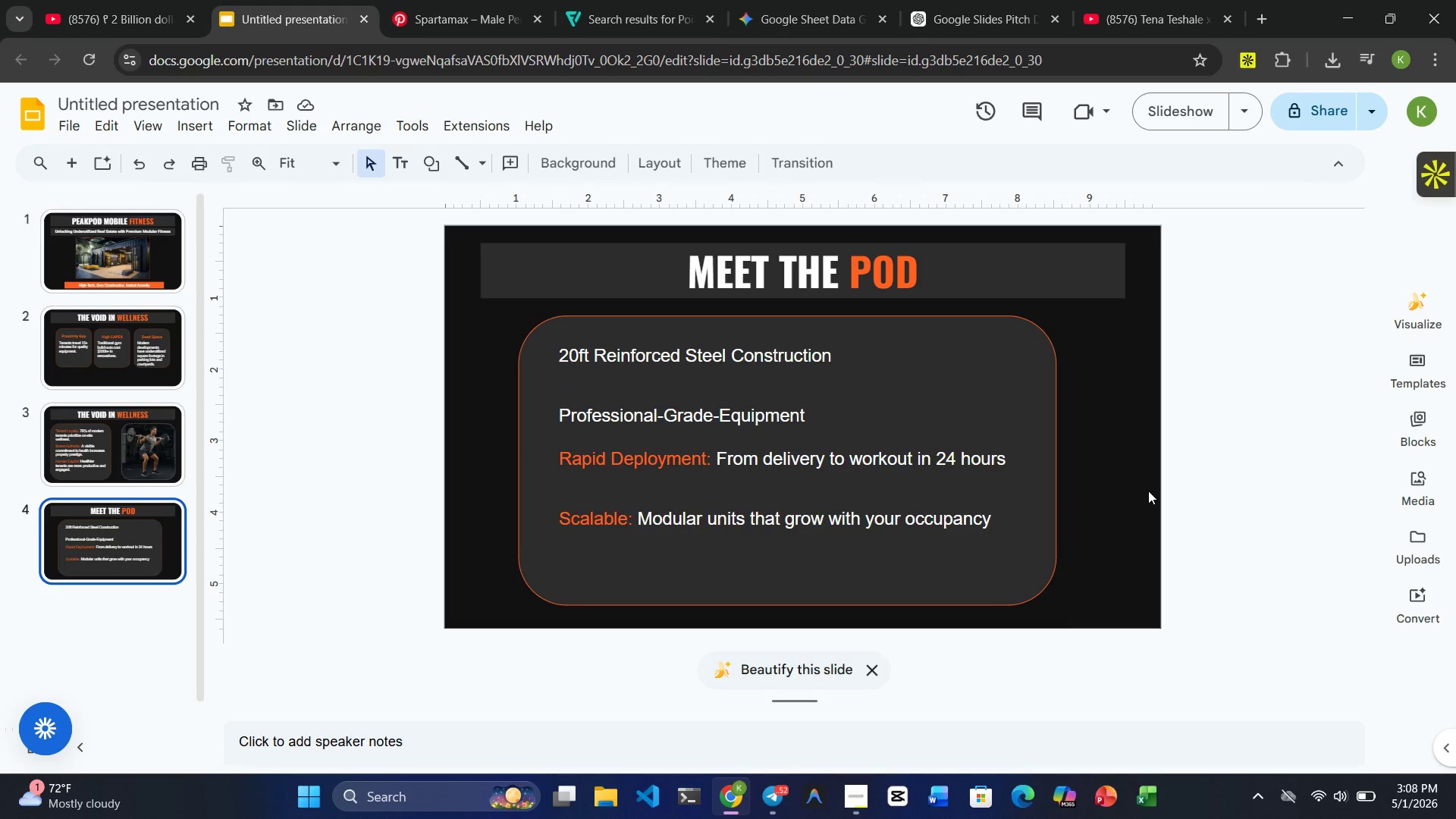 
left_click([830, 318])
 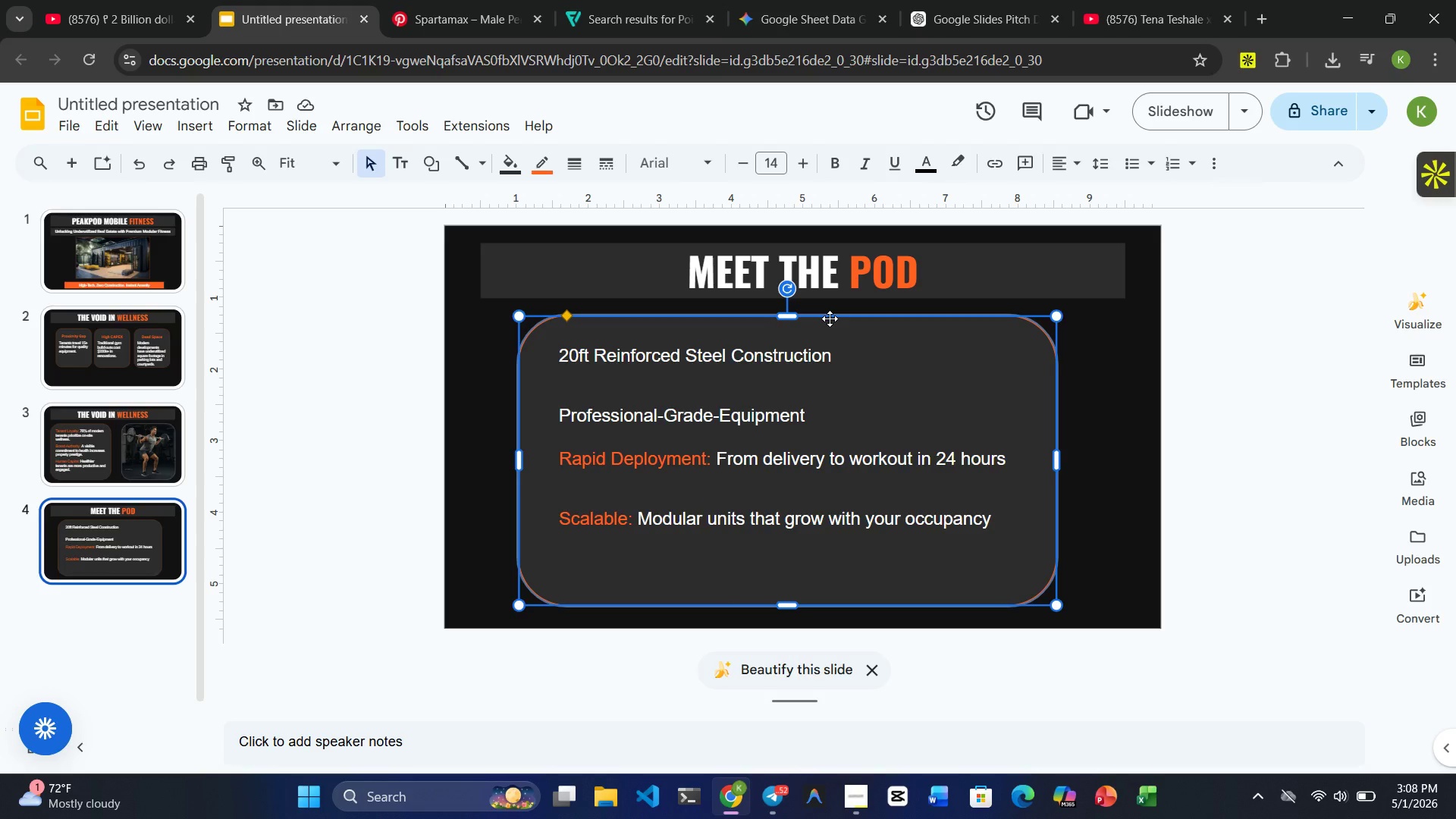 
hold_key(key=ControlRight, duration=3.48)
left_click([773, 361])
 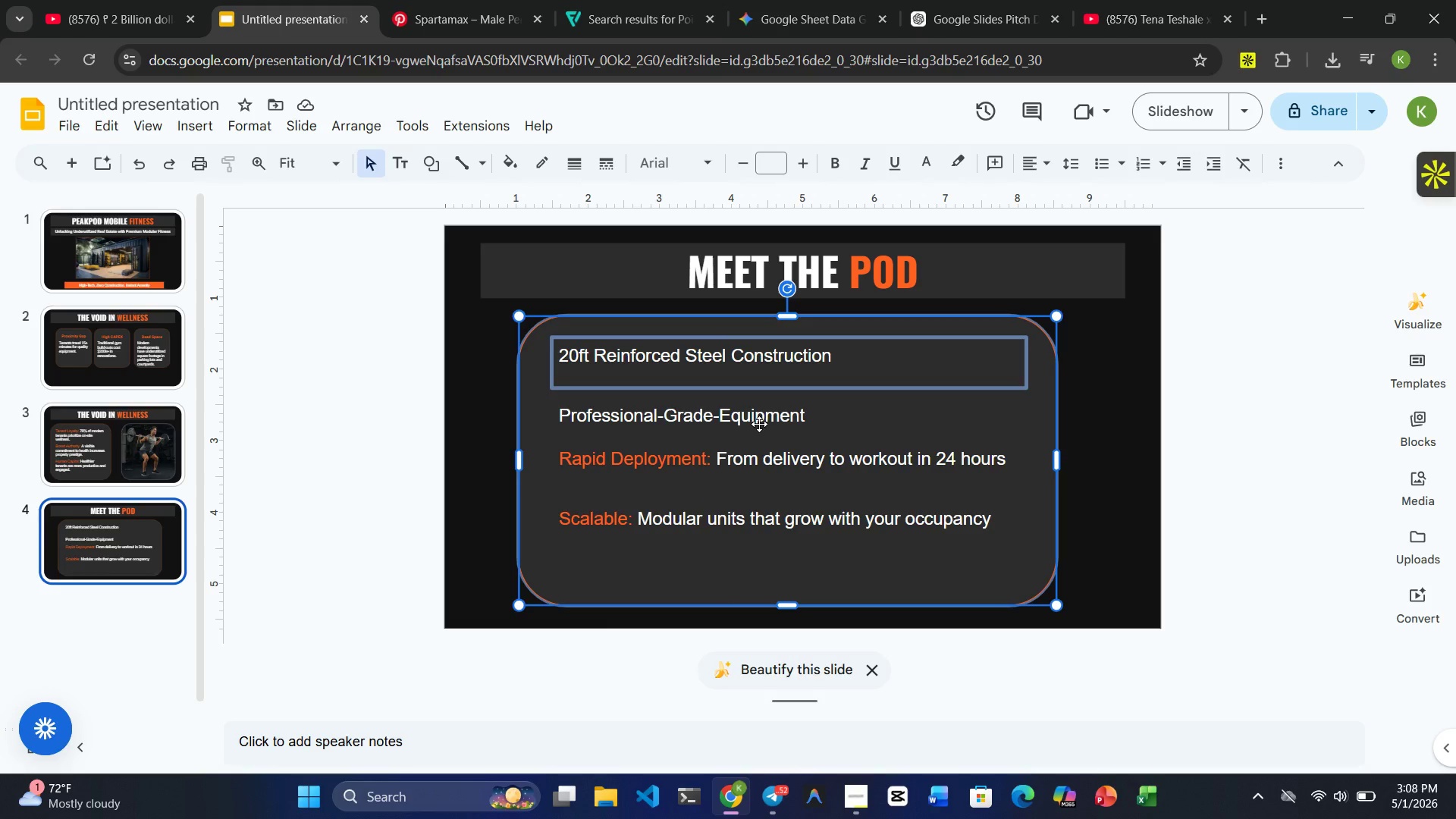 
left_click([759, 424])
 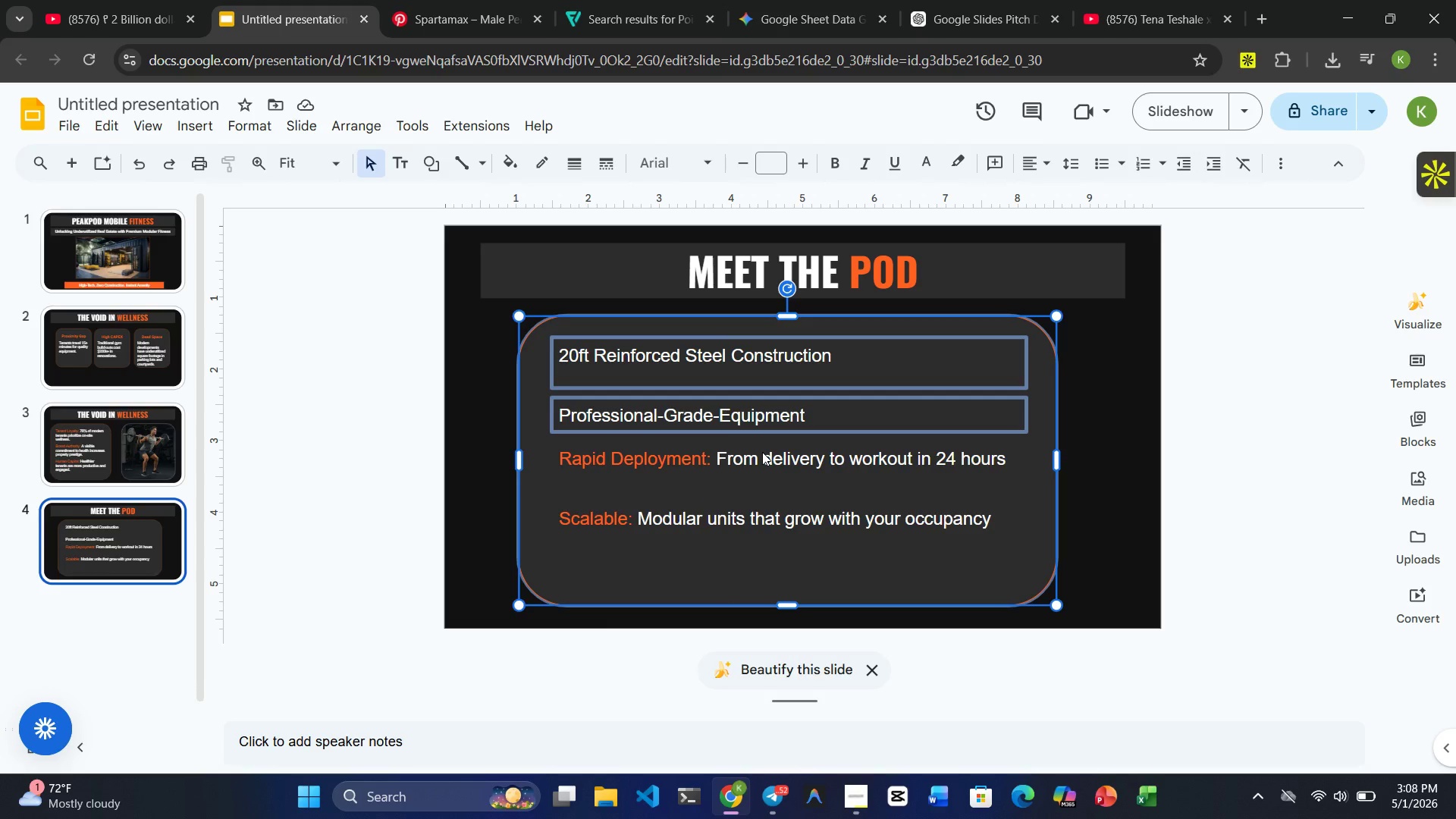 
left_click([762, 452])
 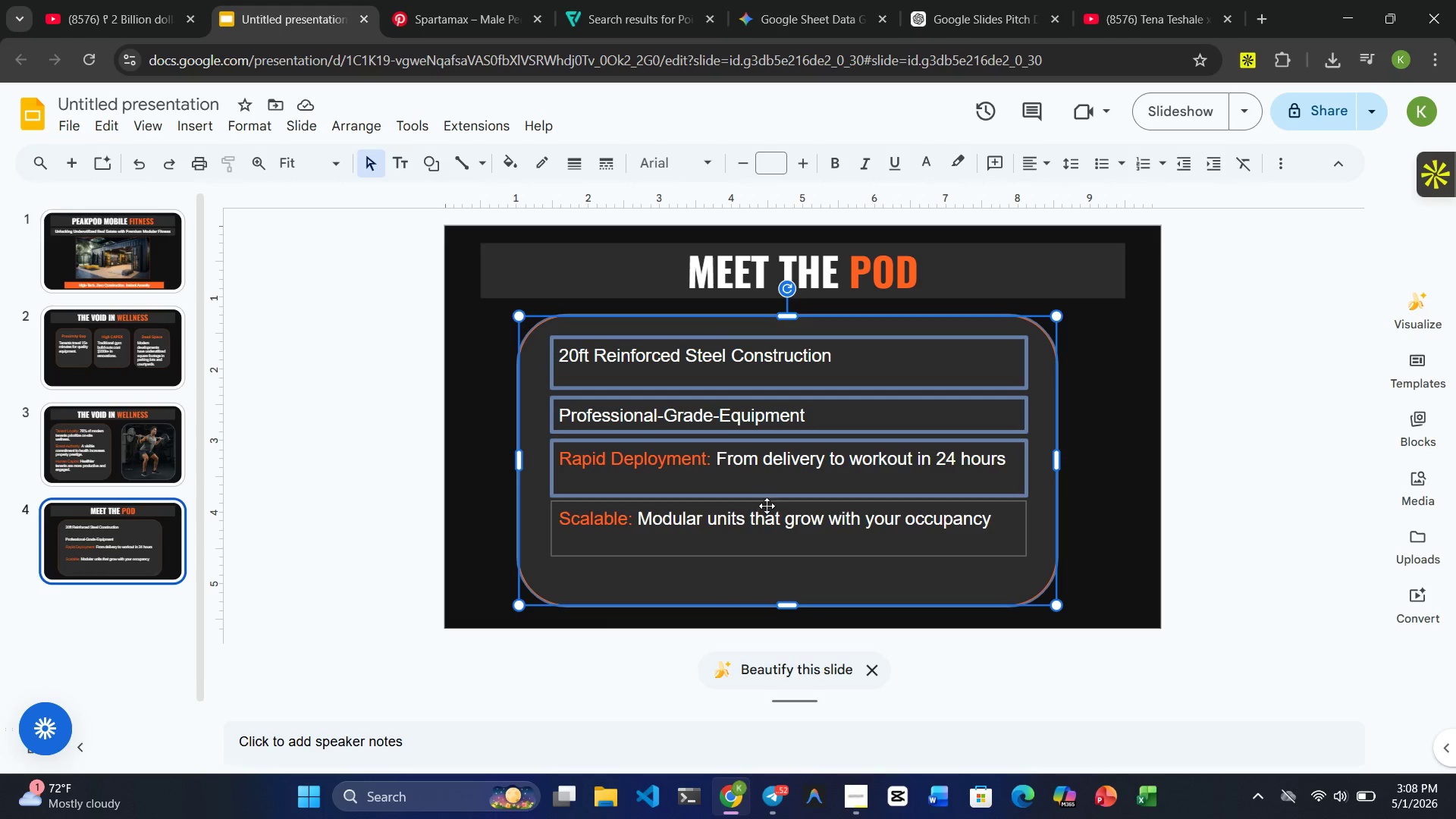 
left_click([778, 524])
 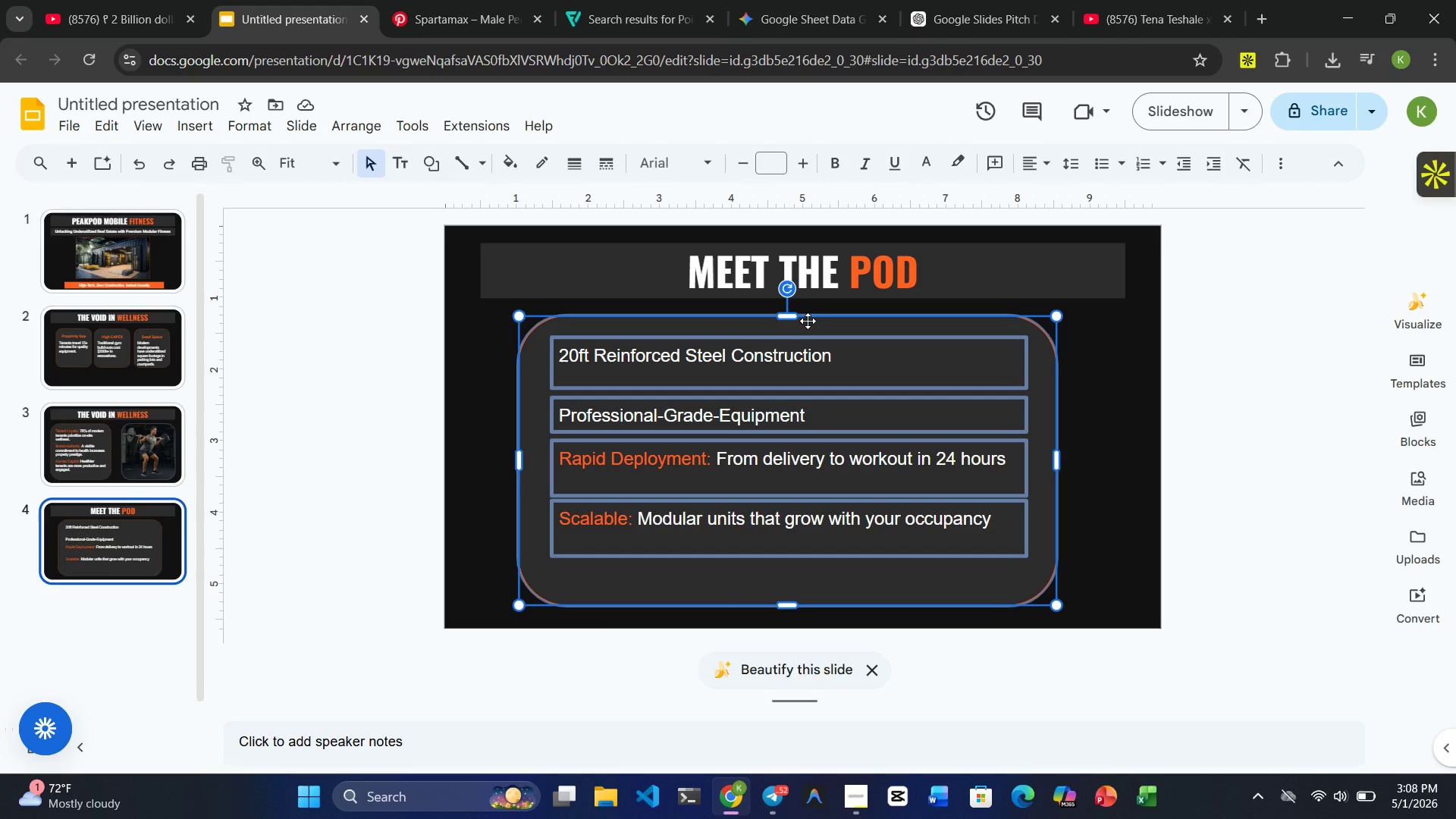 
left_click_drag(start_coordinate=[808, 321], to_coordinate=[823, 323])
 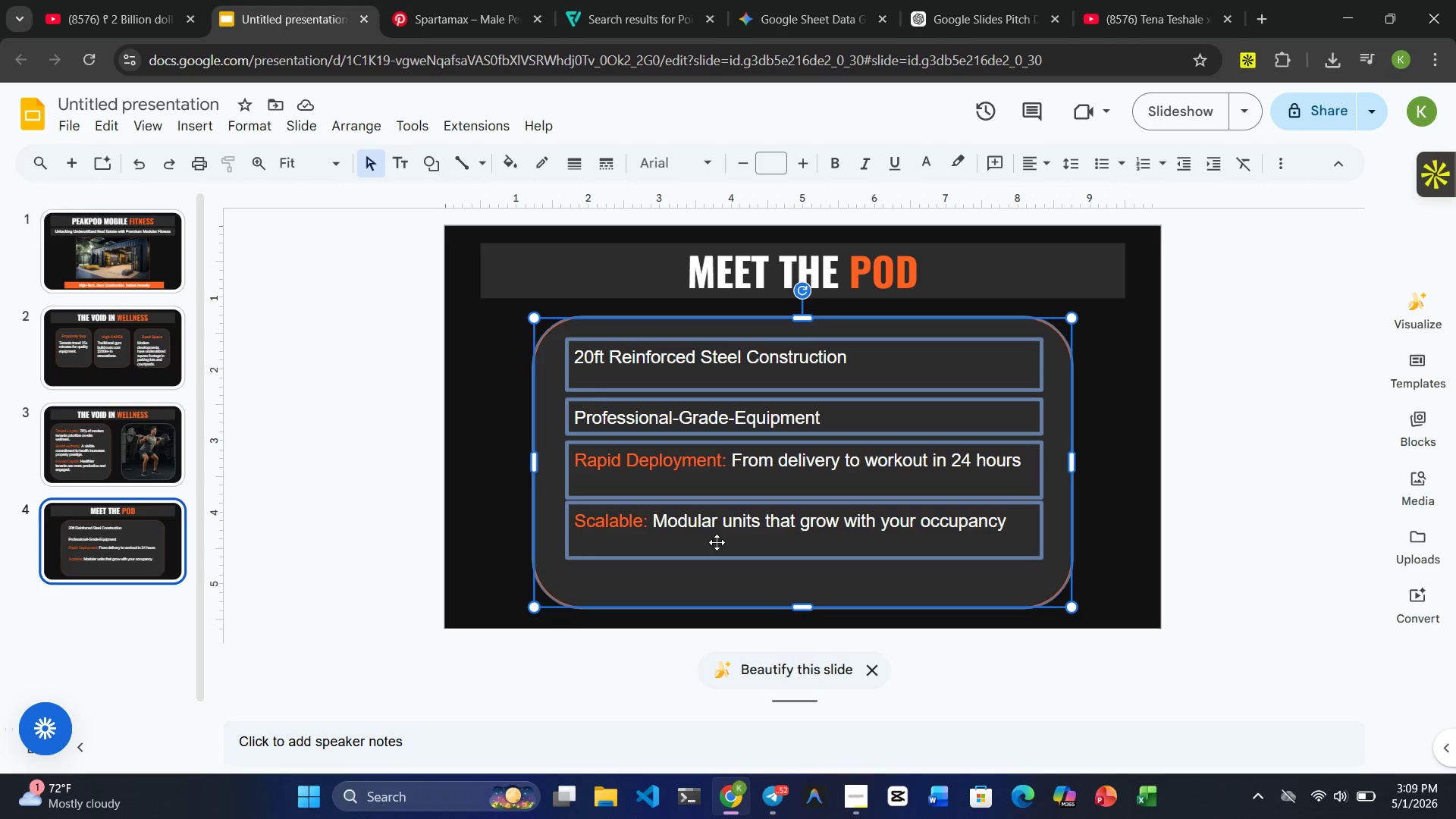 
wait(7.33)
 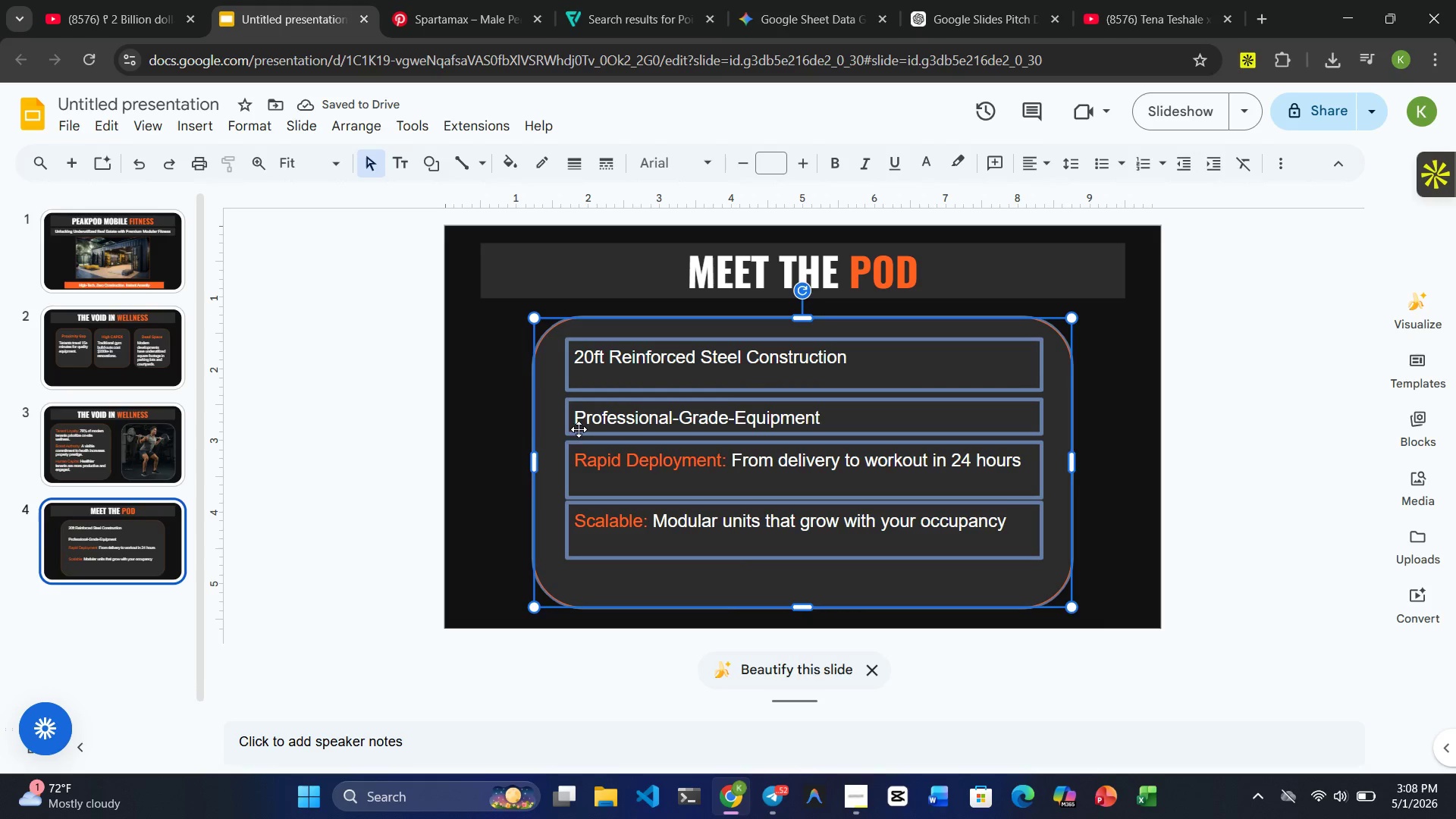 
left_click([691, 596])
 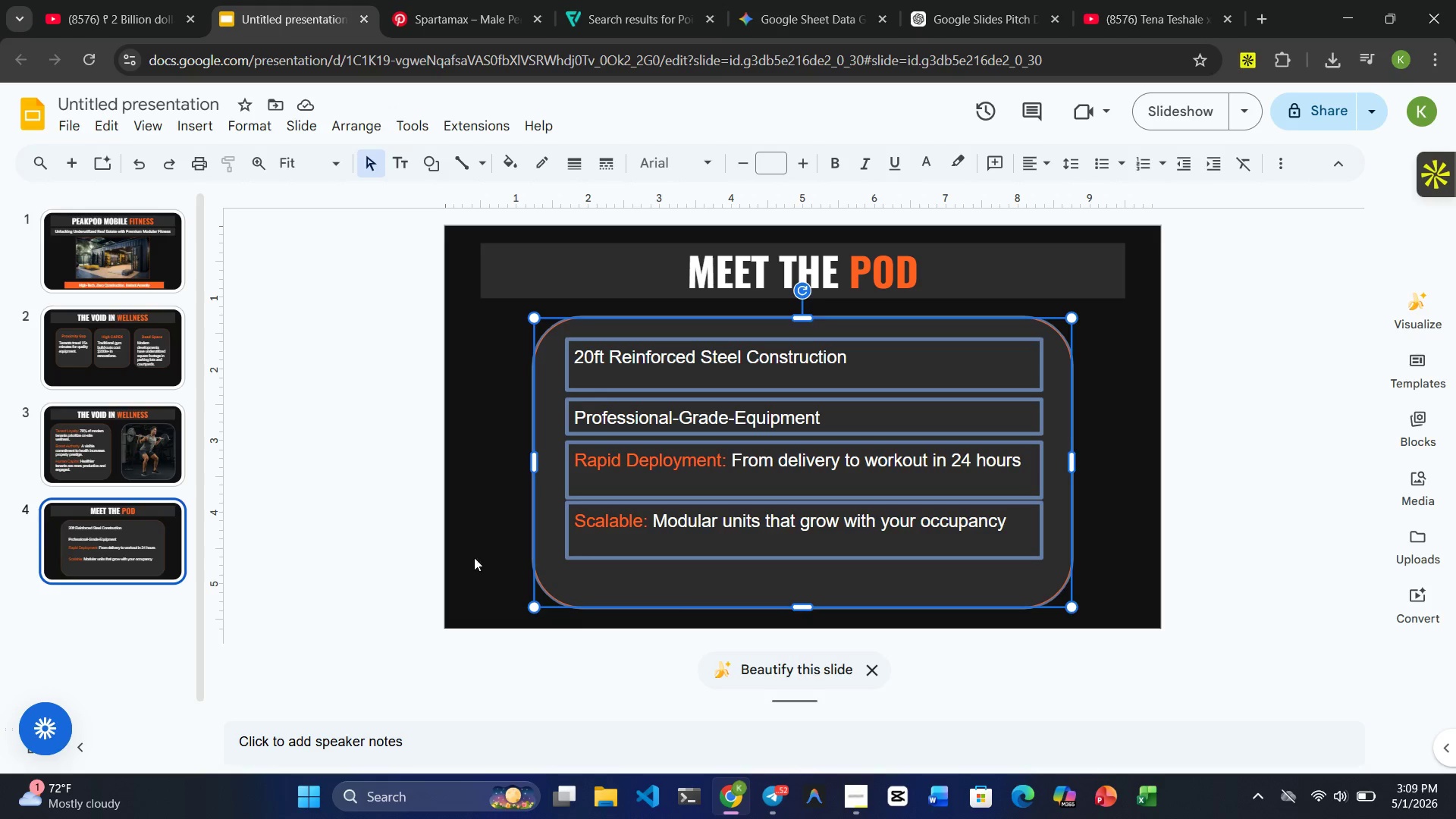 
left_click([470, 544])
 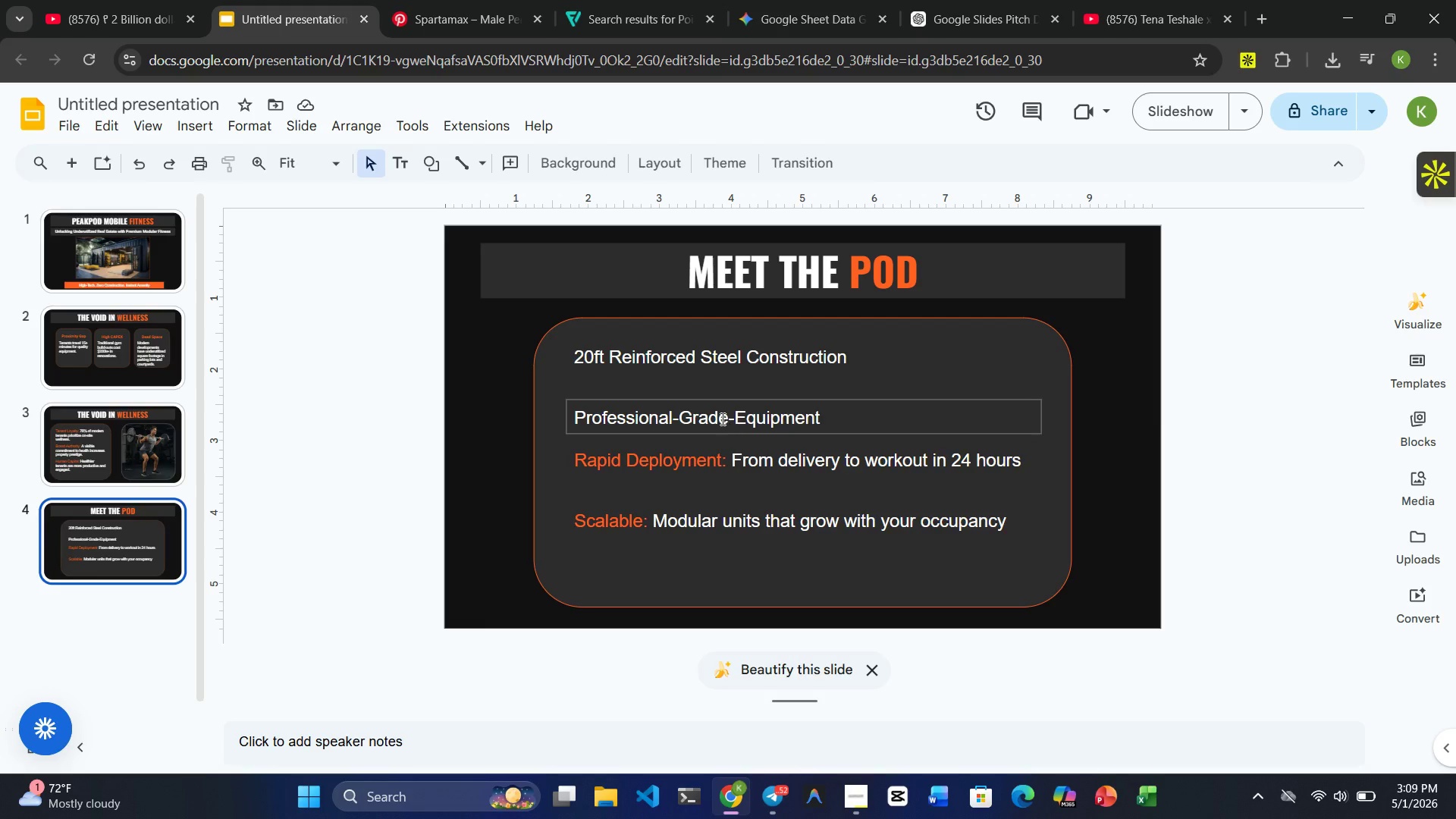 
wait(10.33)
 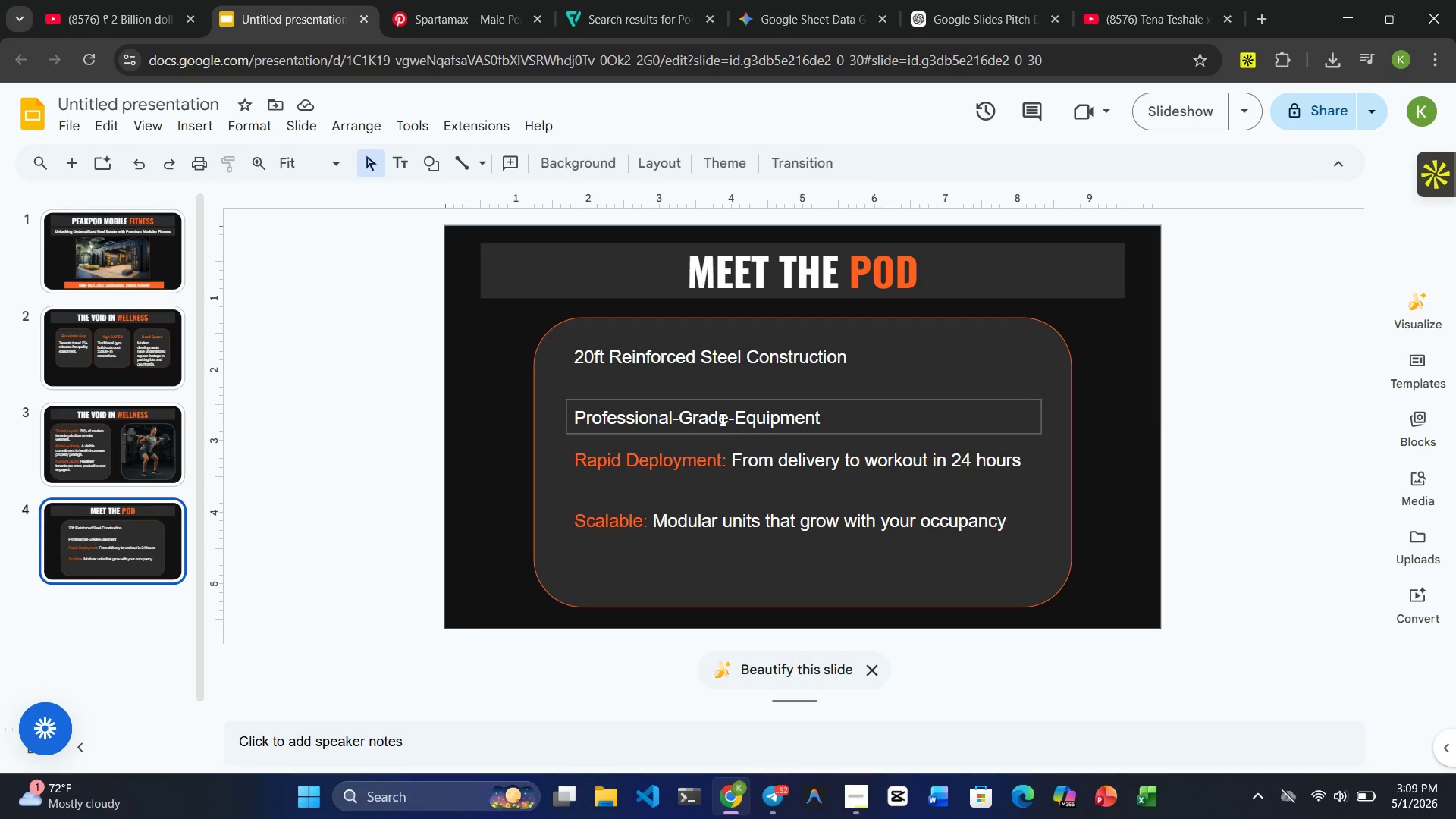 
left_click([710, 435])
 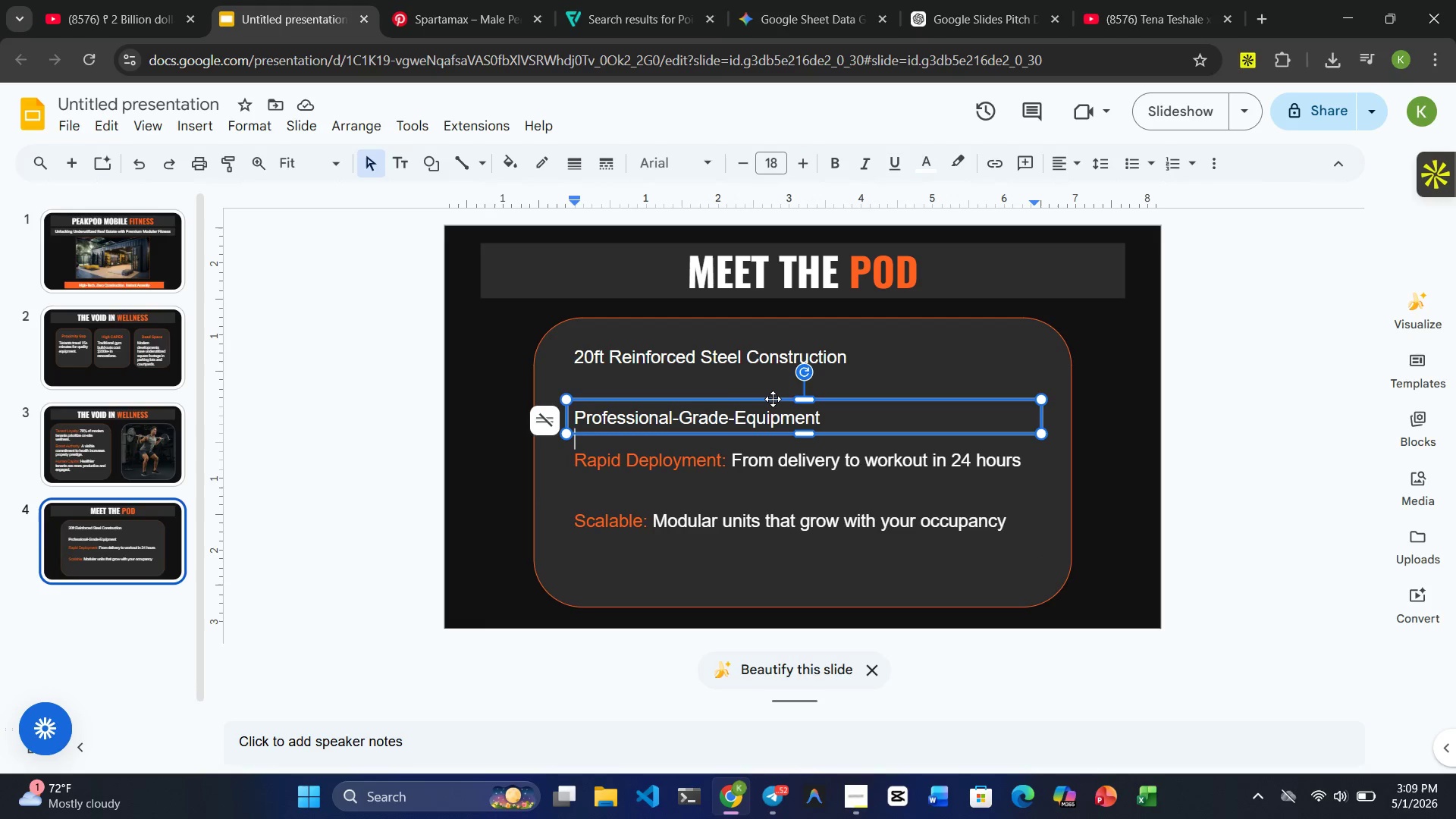 
left_click_drag(start_coordinate=[773, 399], to_coordinate=[774, 393])
 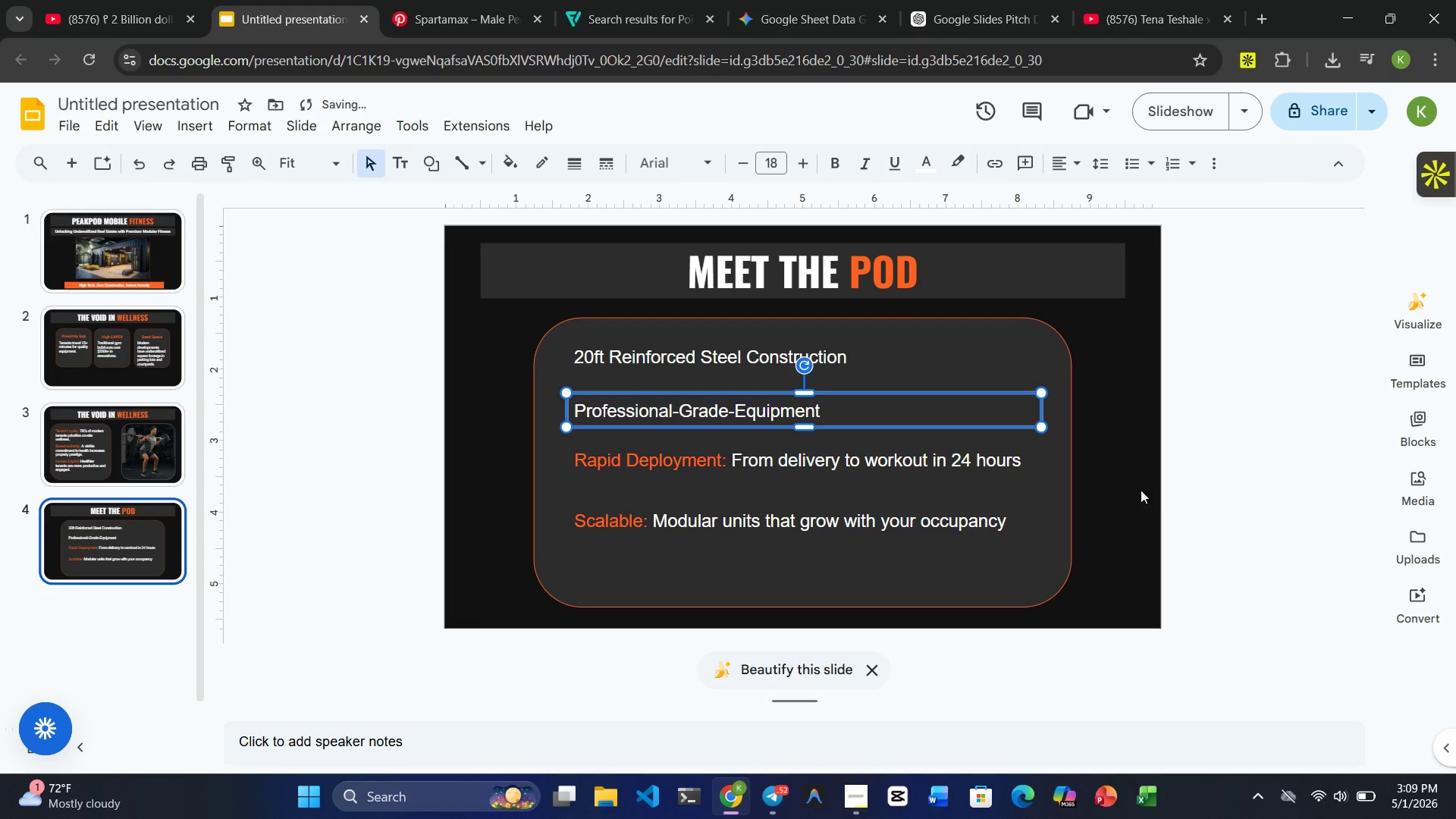 
left_click([1128, 491])
 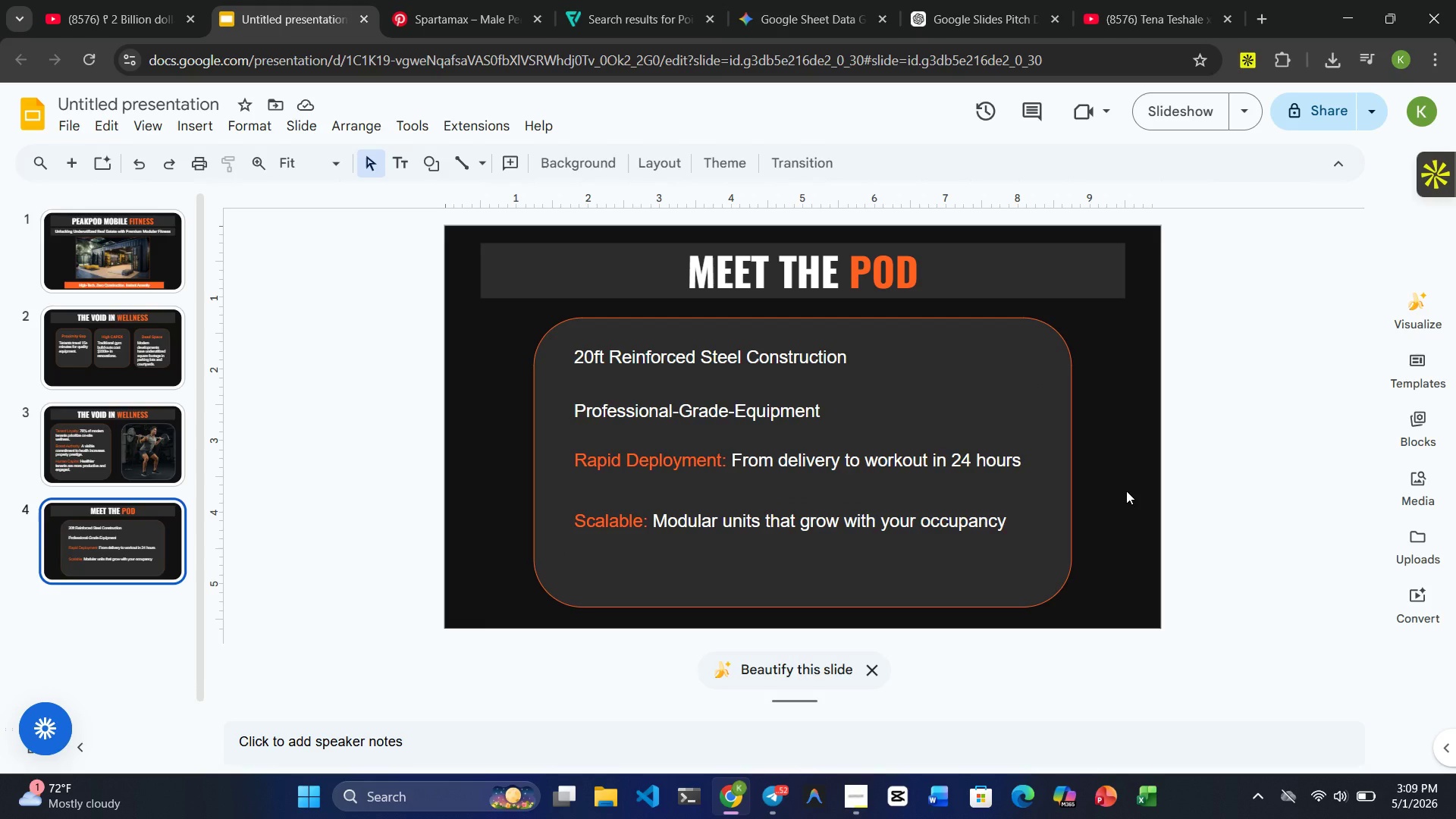 
wait(6.52)
 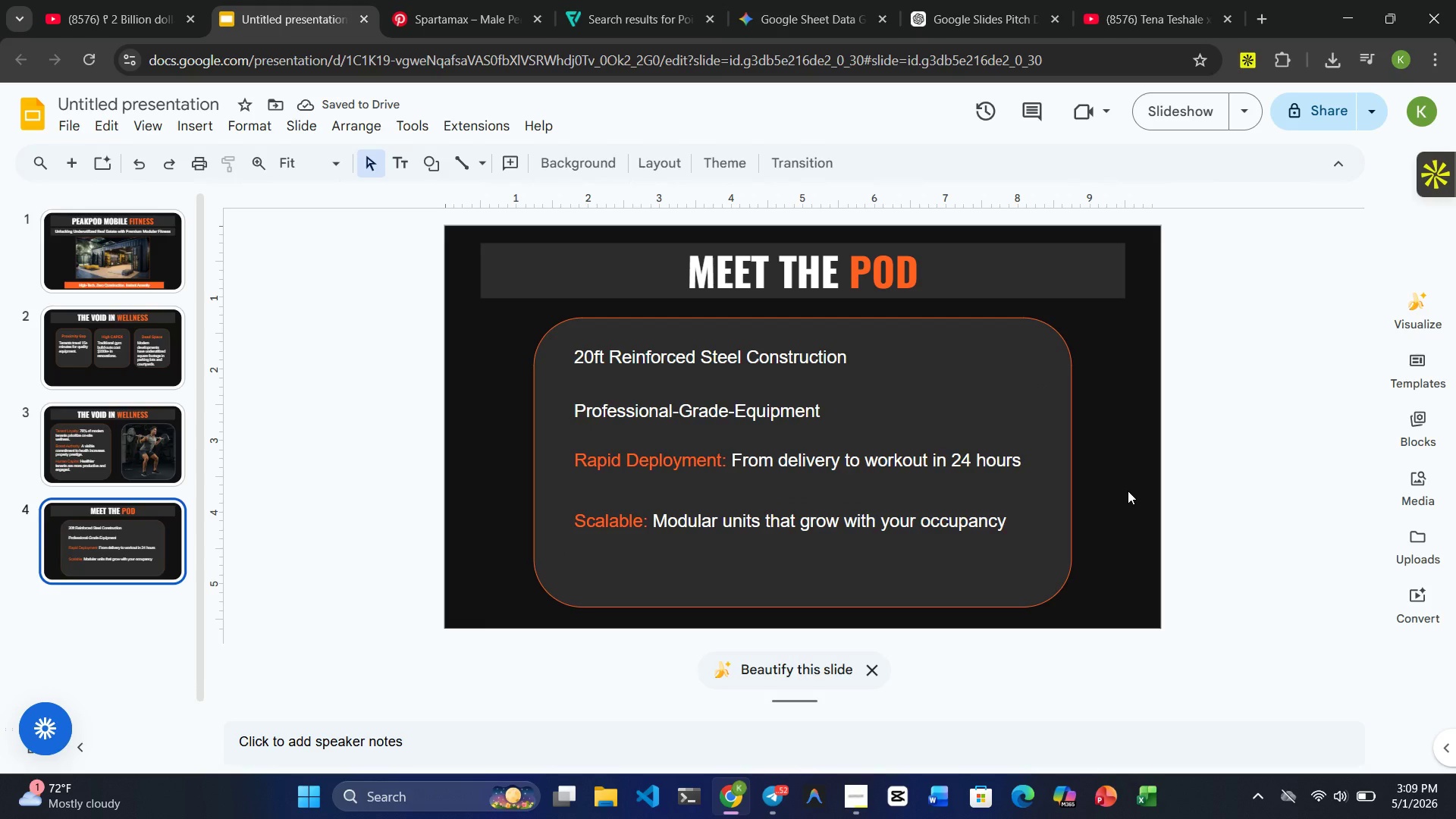 
left_click([826, 463])
 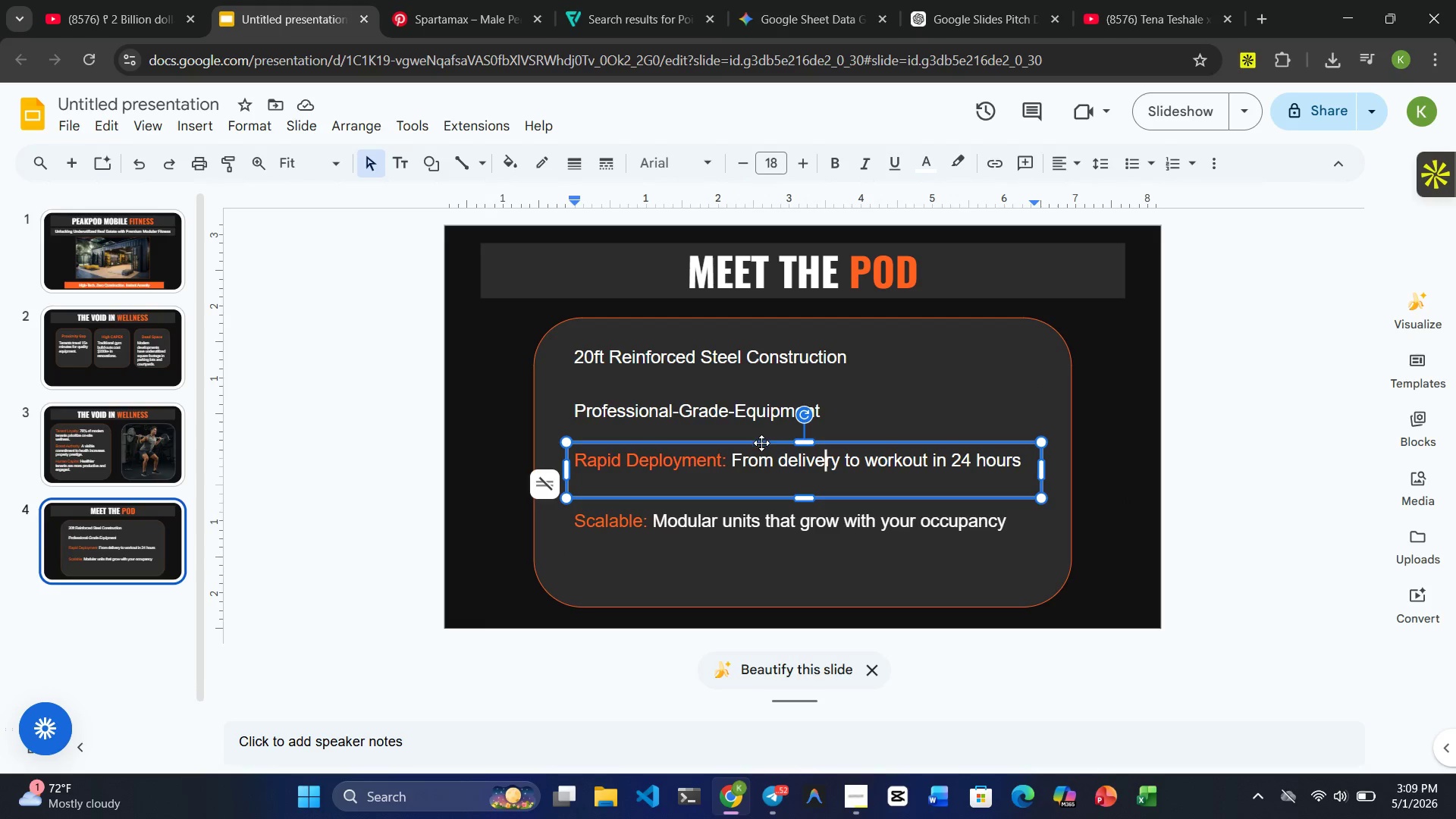 
left_click_drag(start_coordinate=[763, 444], to_coordinate=[763, 449])
 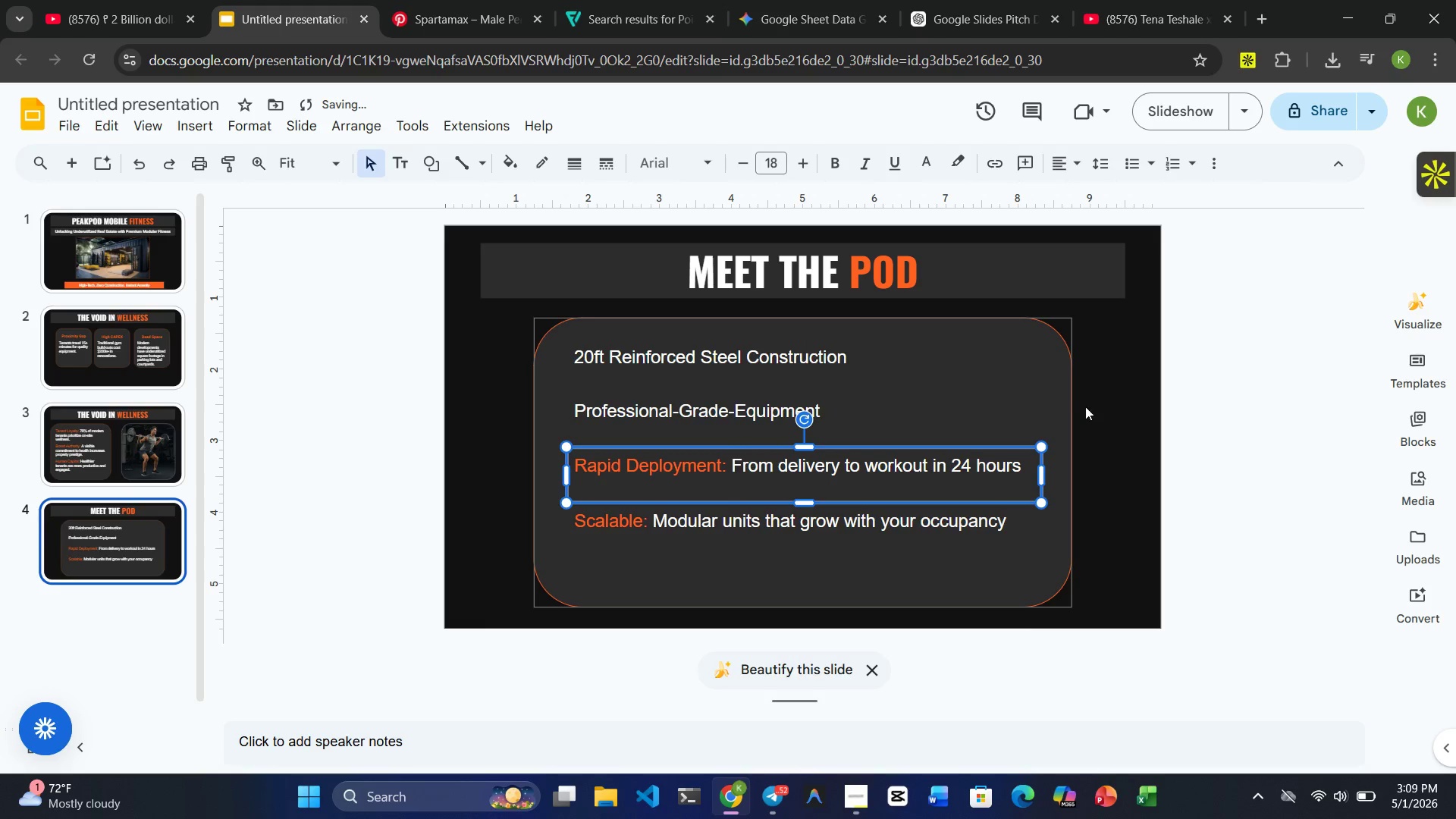 
left_click([1117, 425])
 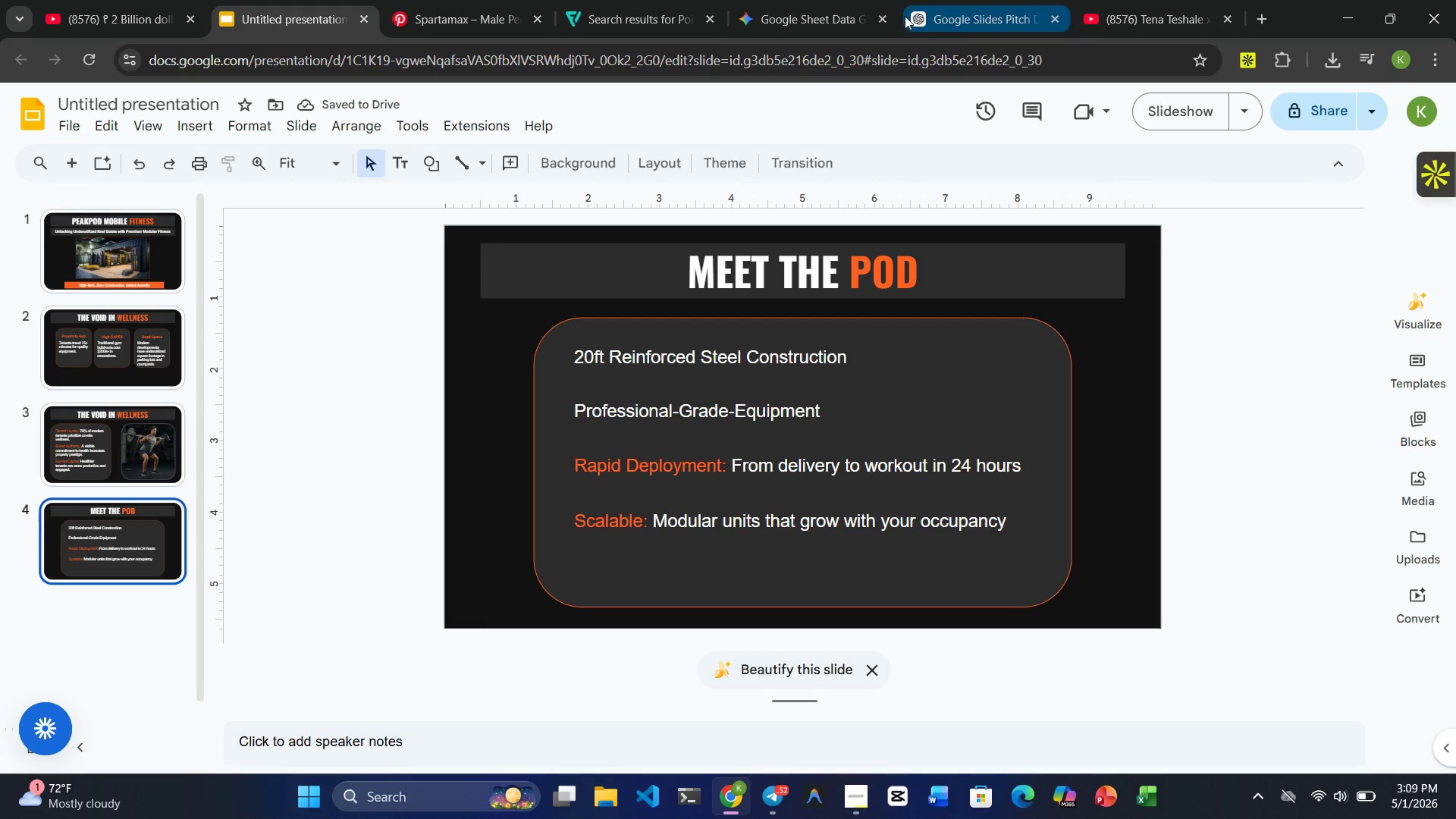 
left_click([724, 416])
 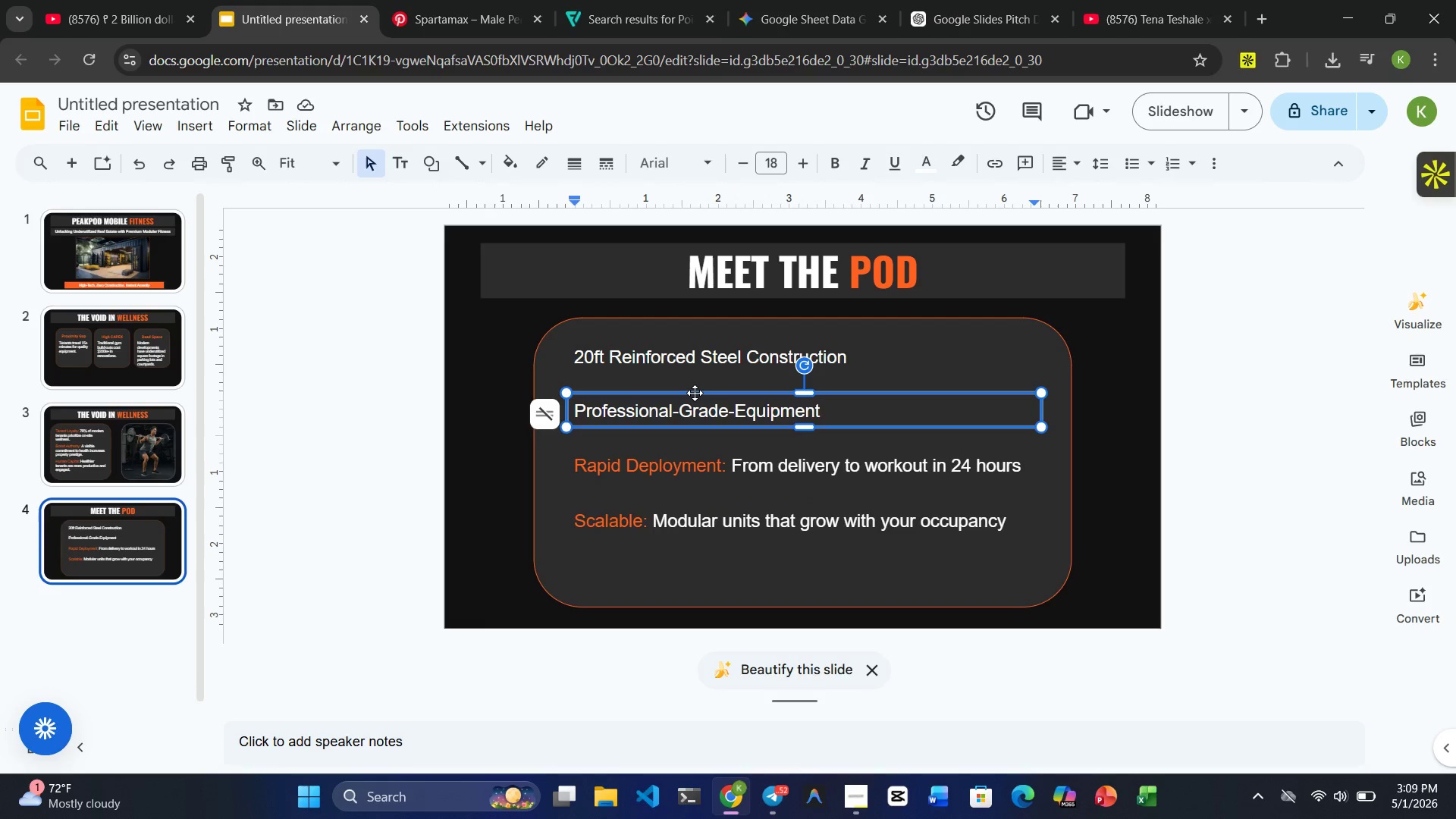 
left_click_drag(start_coordinate=[695, 393], to_coordinate=[693, 401])
 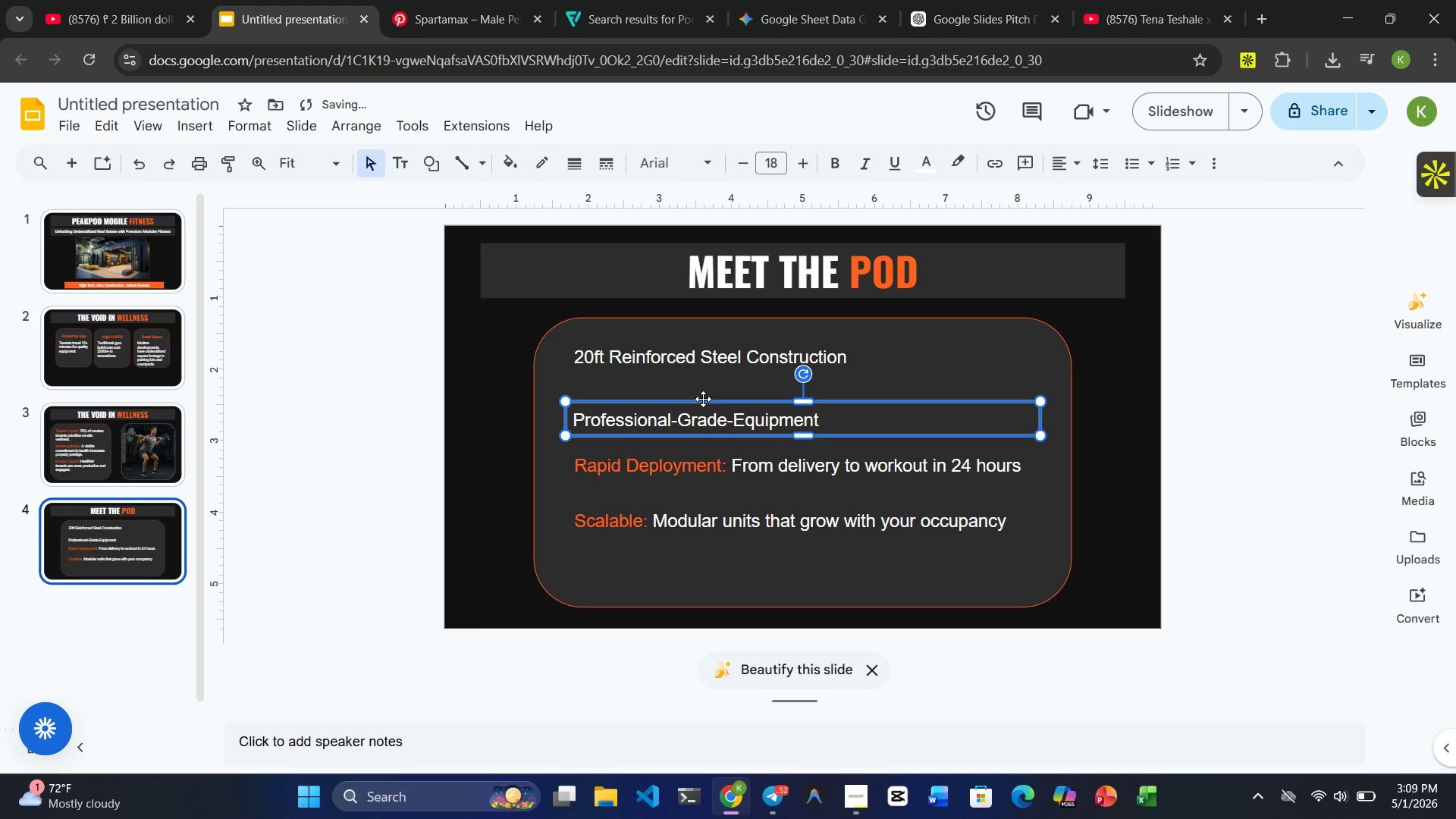 
key(Control+Z)
 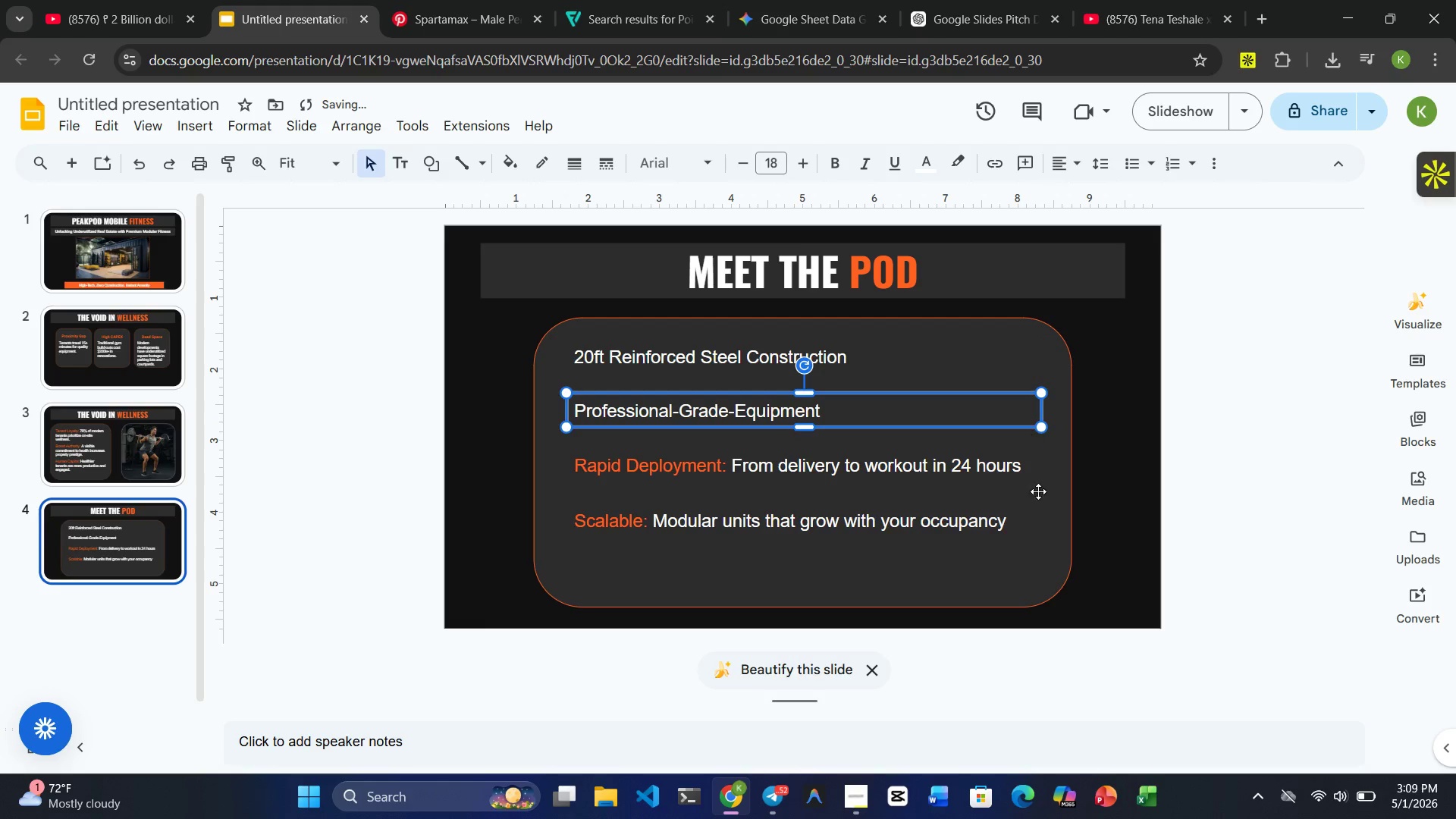 
left_click([1042, 530])
 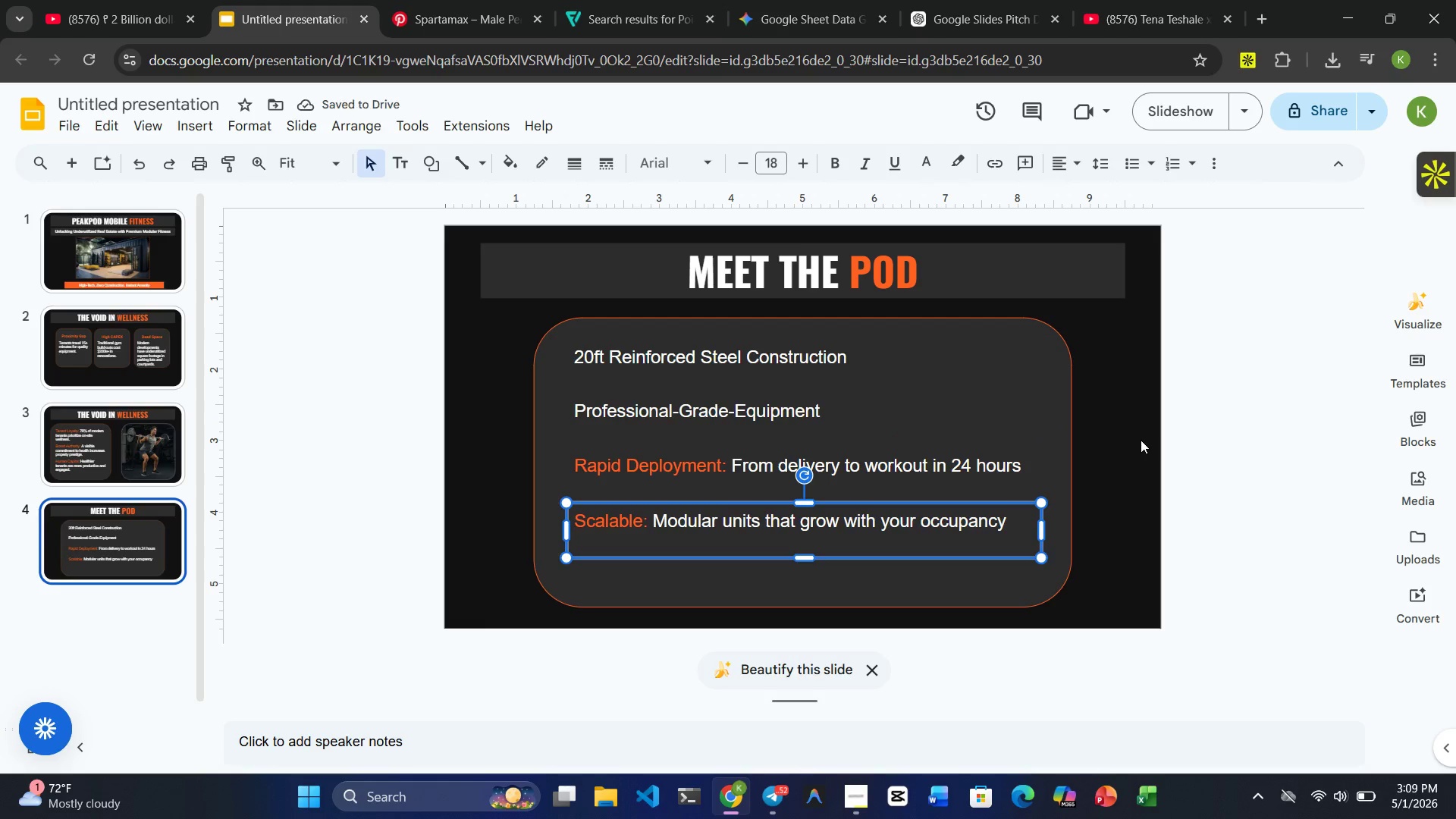 
left_click([1122, 455])
 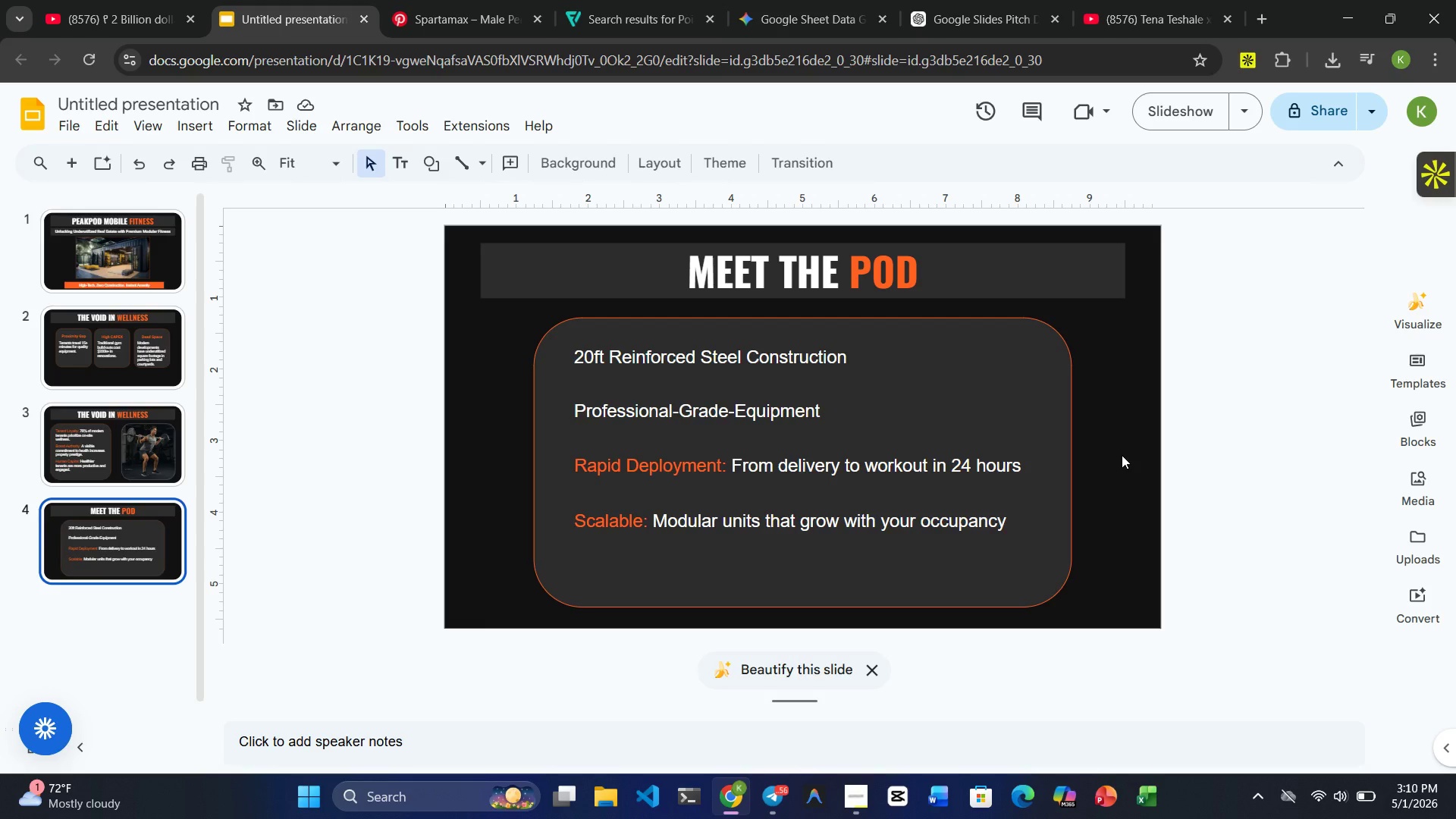 
wait(20.88)
 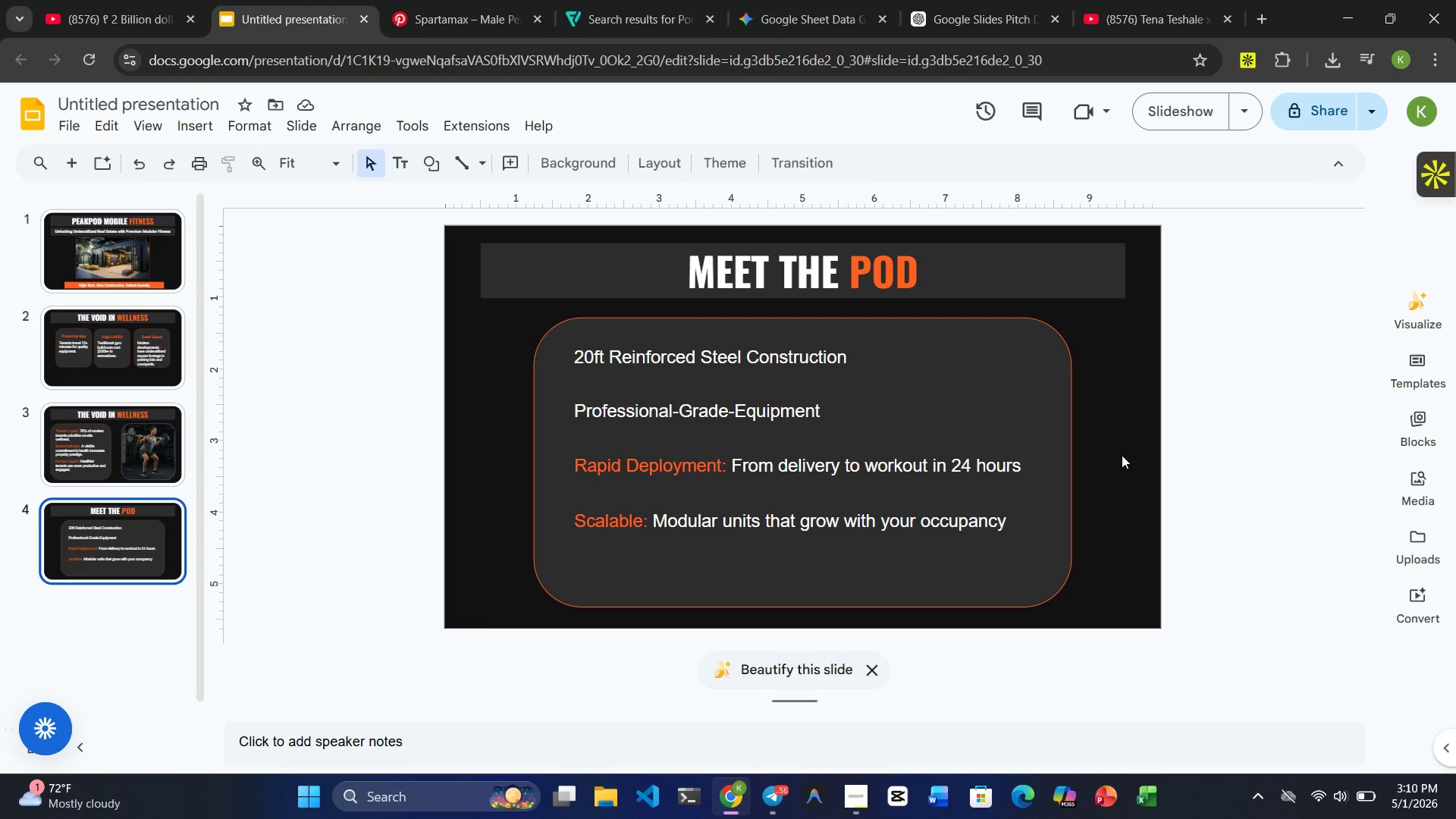 
left_click([744, 479])
 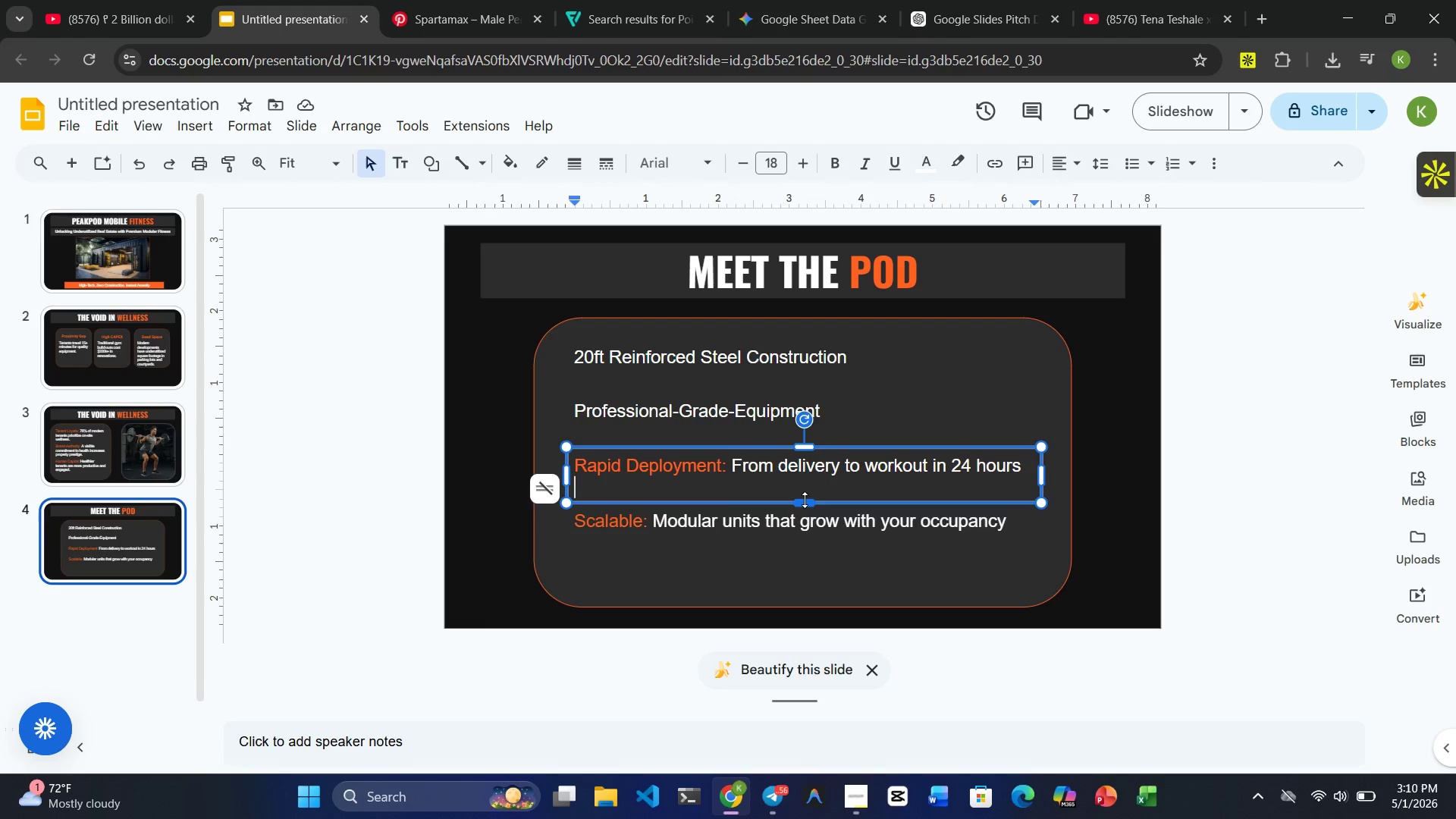 
left_click_drag(start_coordinate=[805, 500], to_coordinate=[808, 485])
 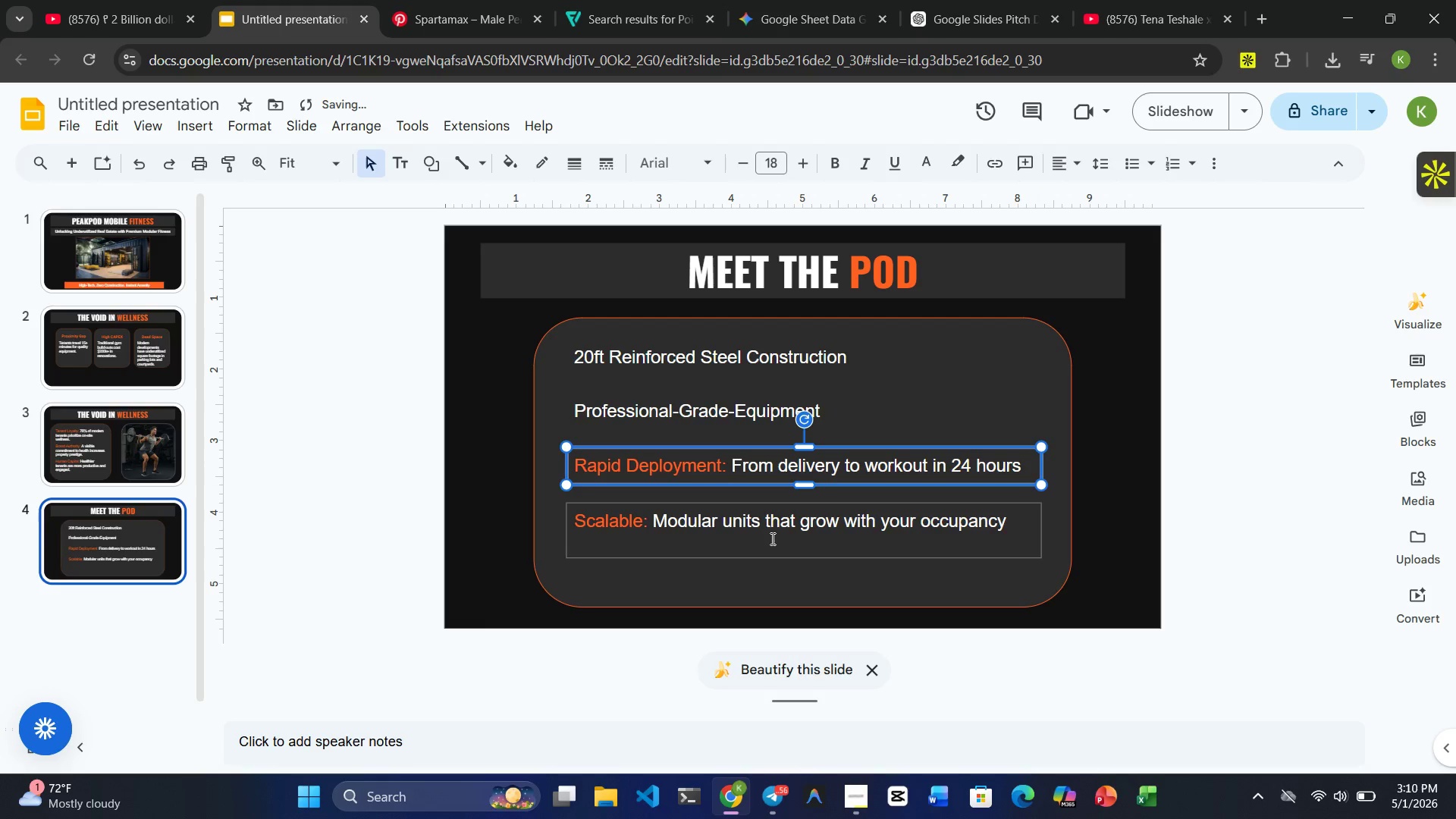 
left_click([771, 538])
 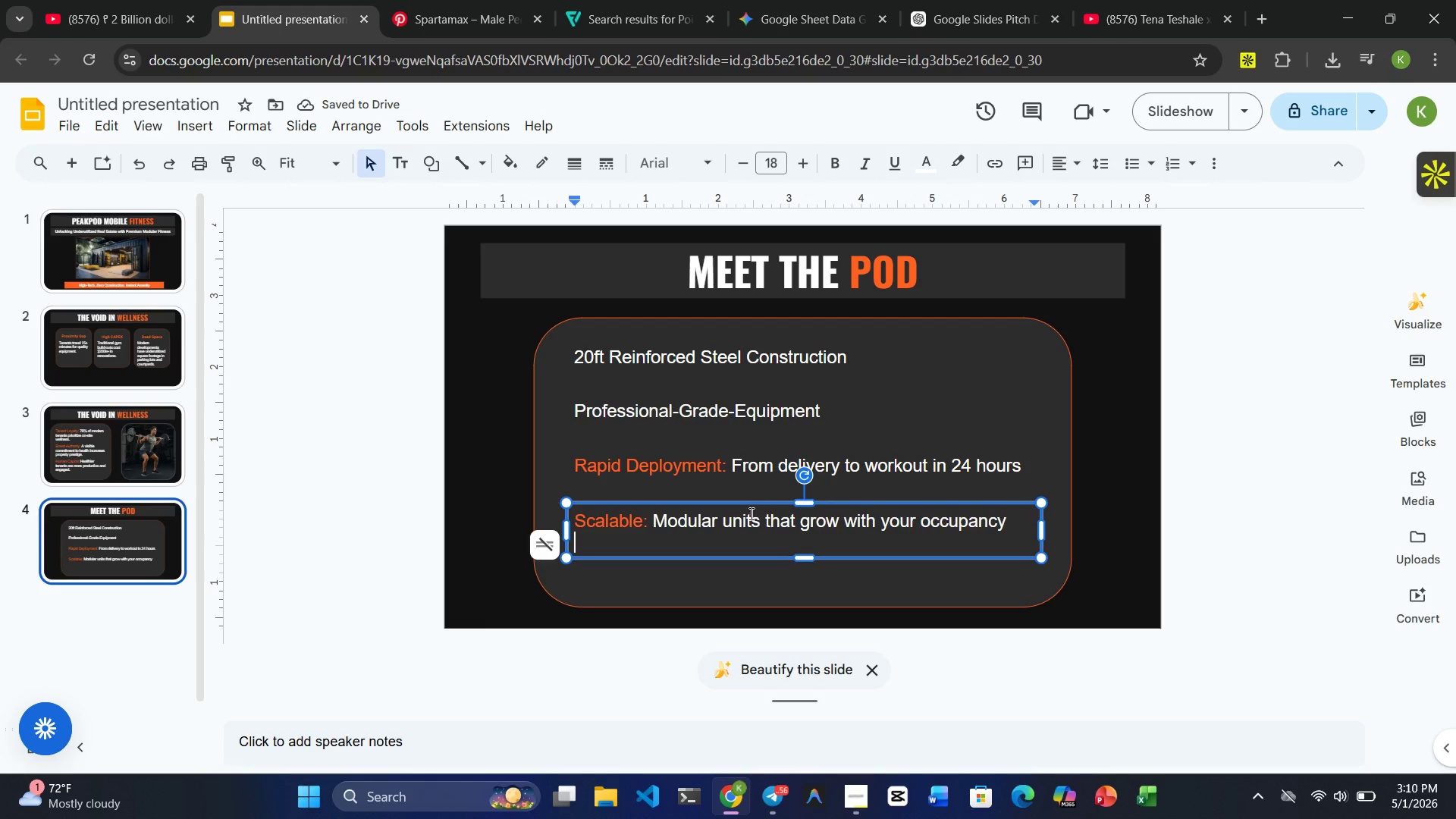 
left_click_drag(start_coordinate=[745, 500], to_coordinate=[747, 485])
 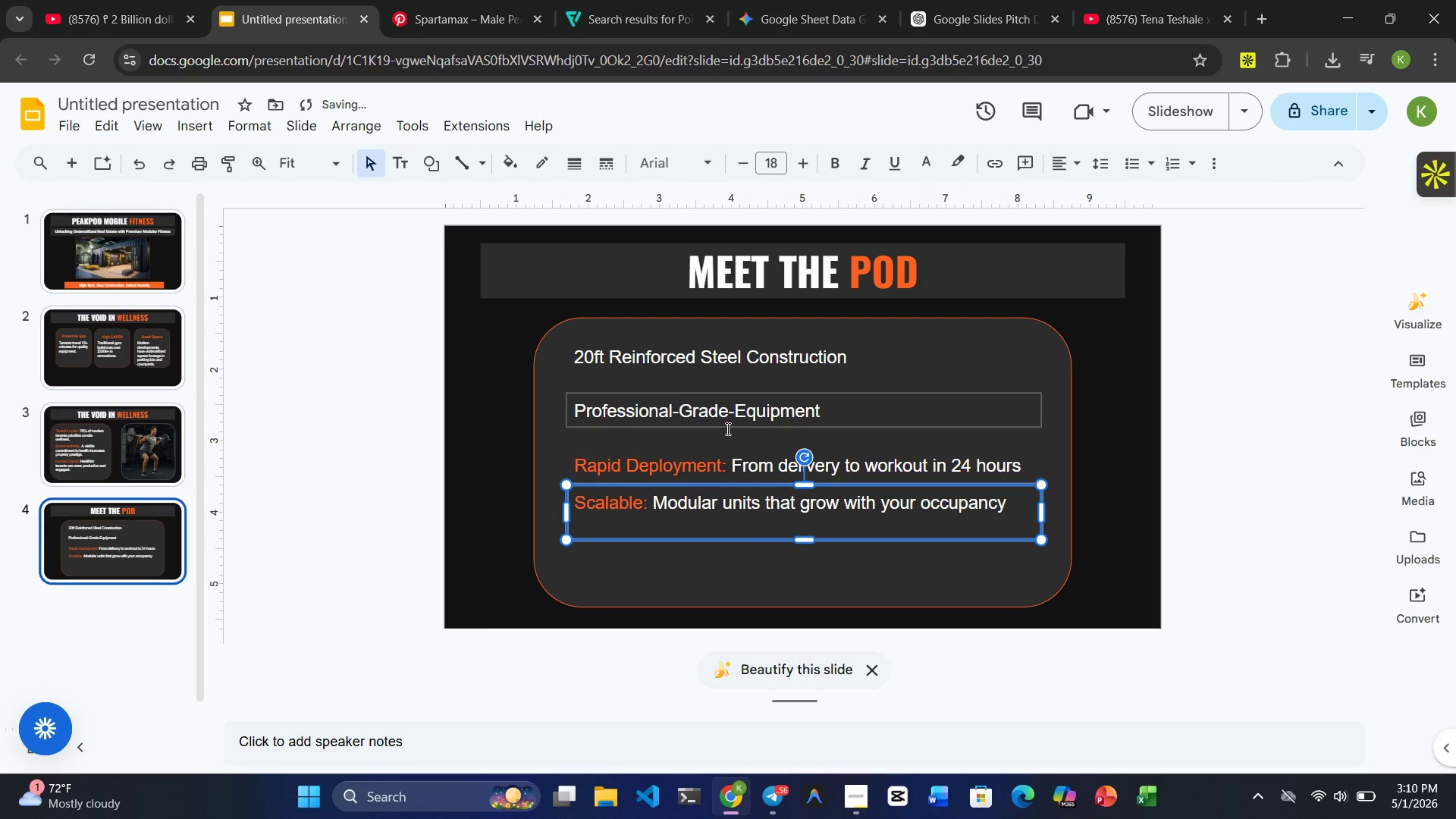 
left_click([720, 408])
 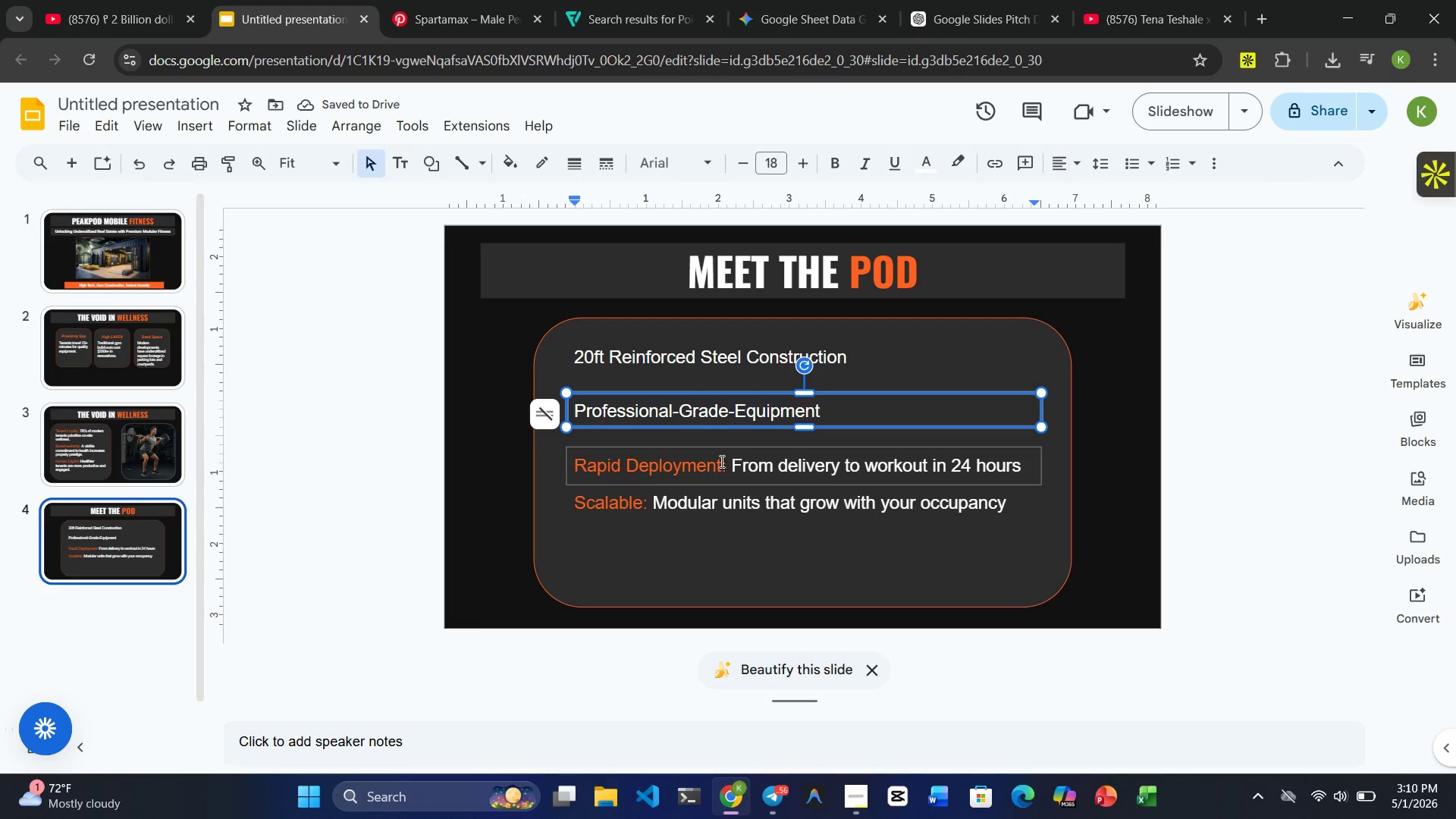 
left_click([720, 461])
 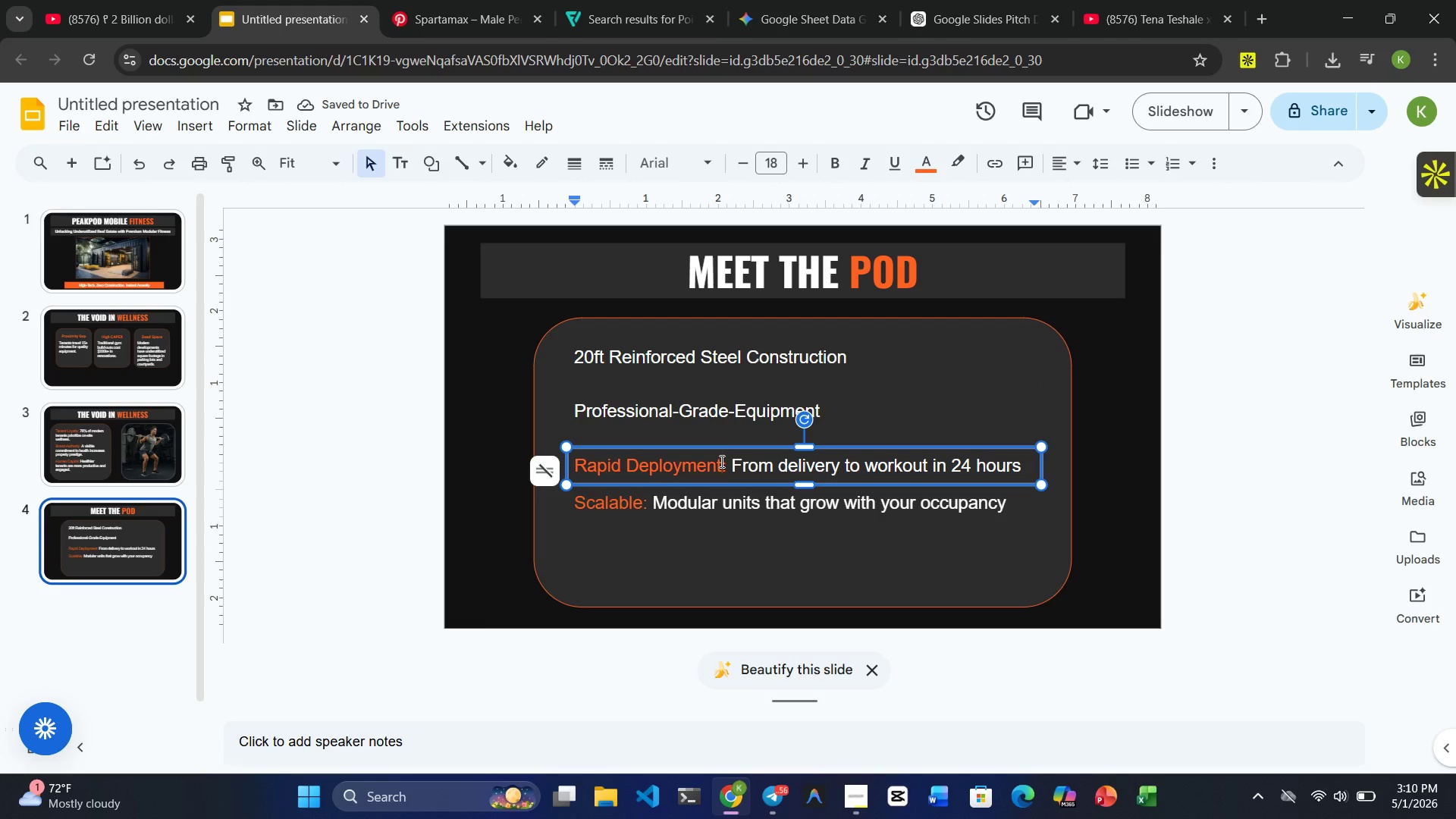 
hold_key(key=ControlRight, duration=1.08)
left_click([681, 520])
 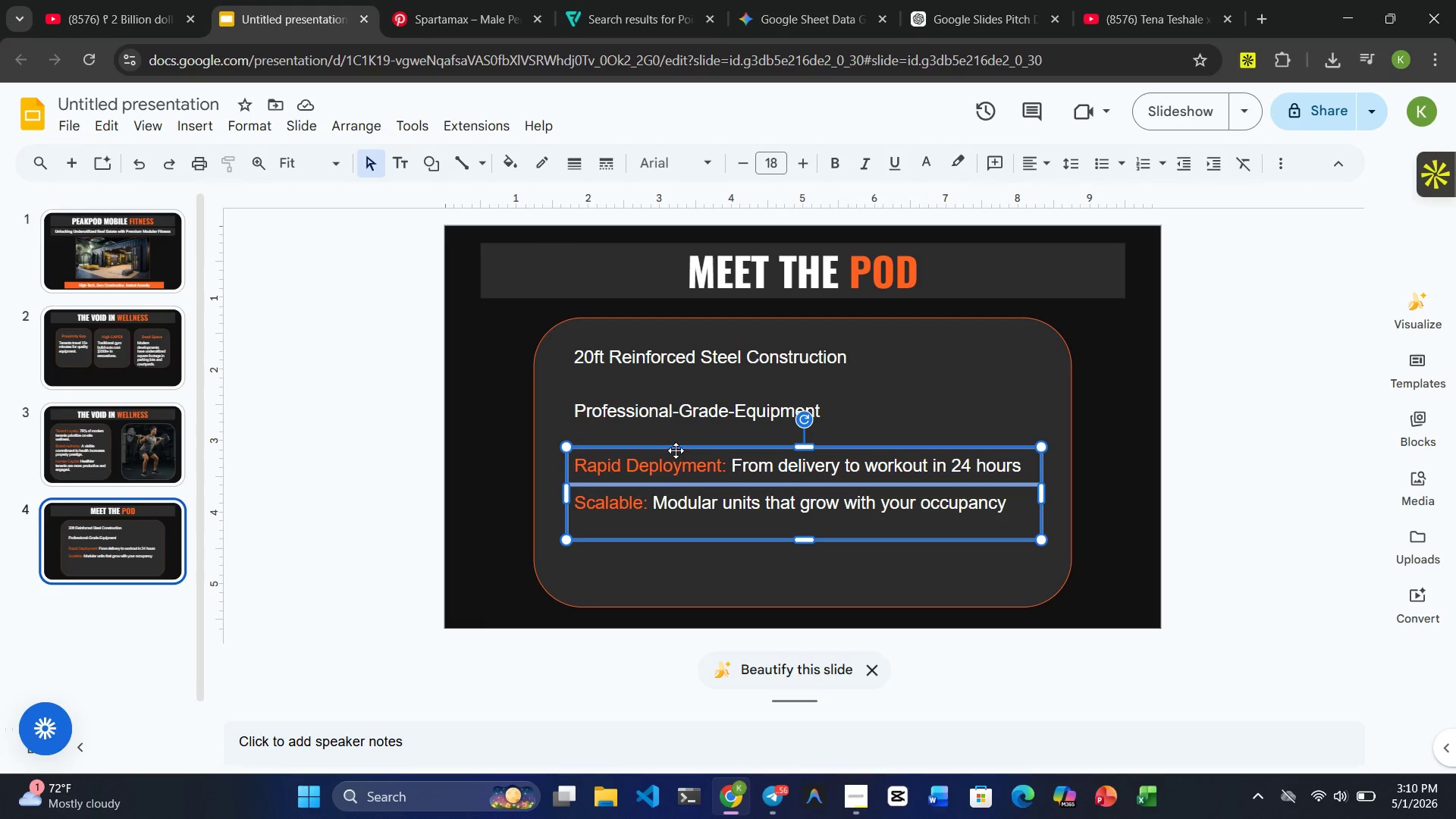 
left_click_drag(start_coordinate=[676, 449], to_coordinate=[677, 431])
 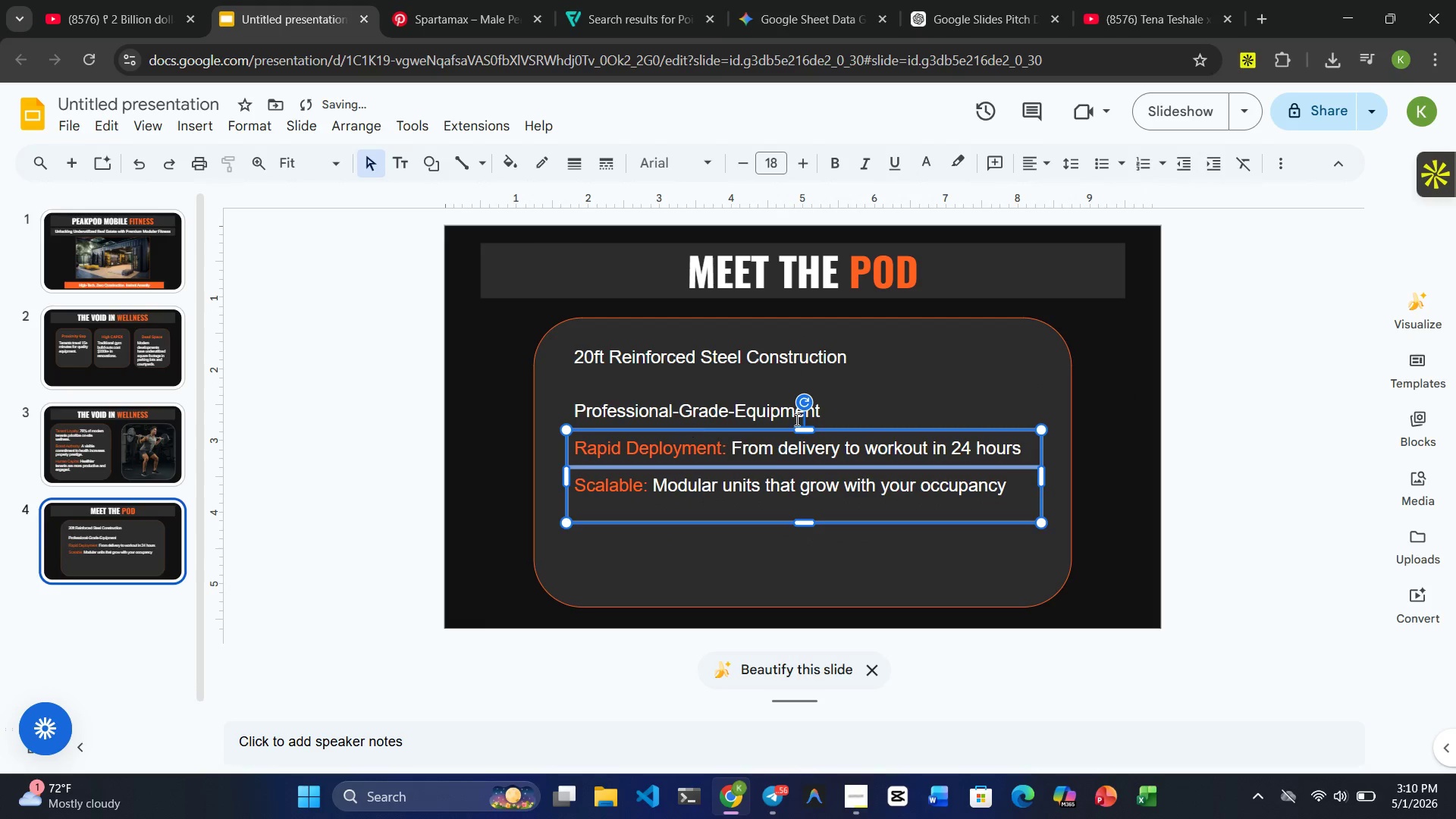 
left_click([909, 401])
 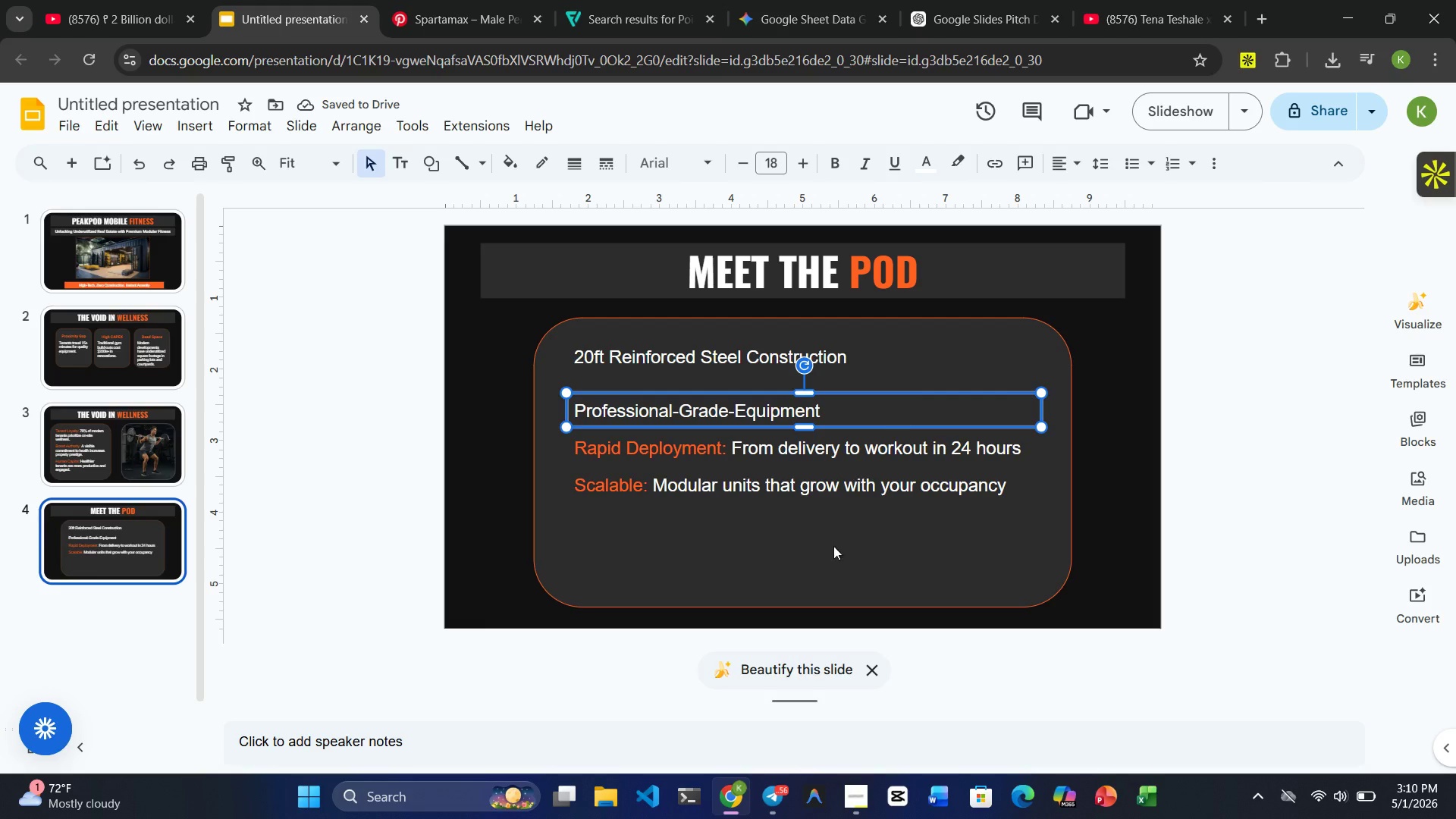 
left_click([803, 592])
 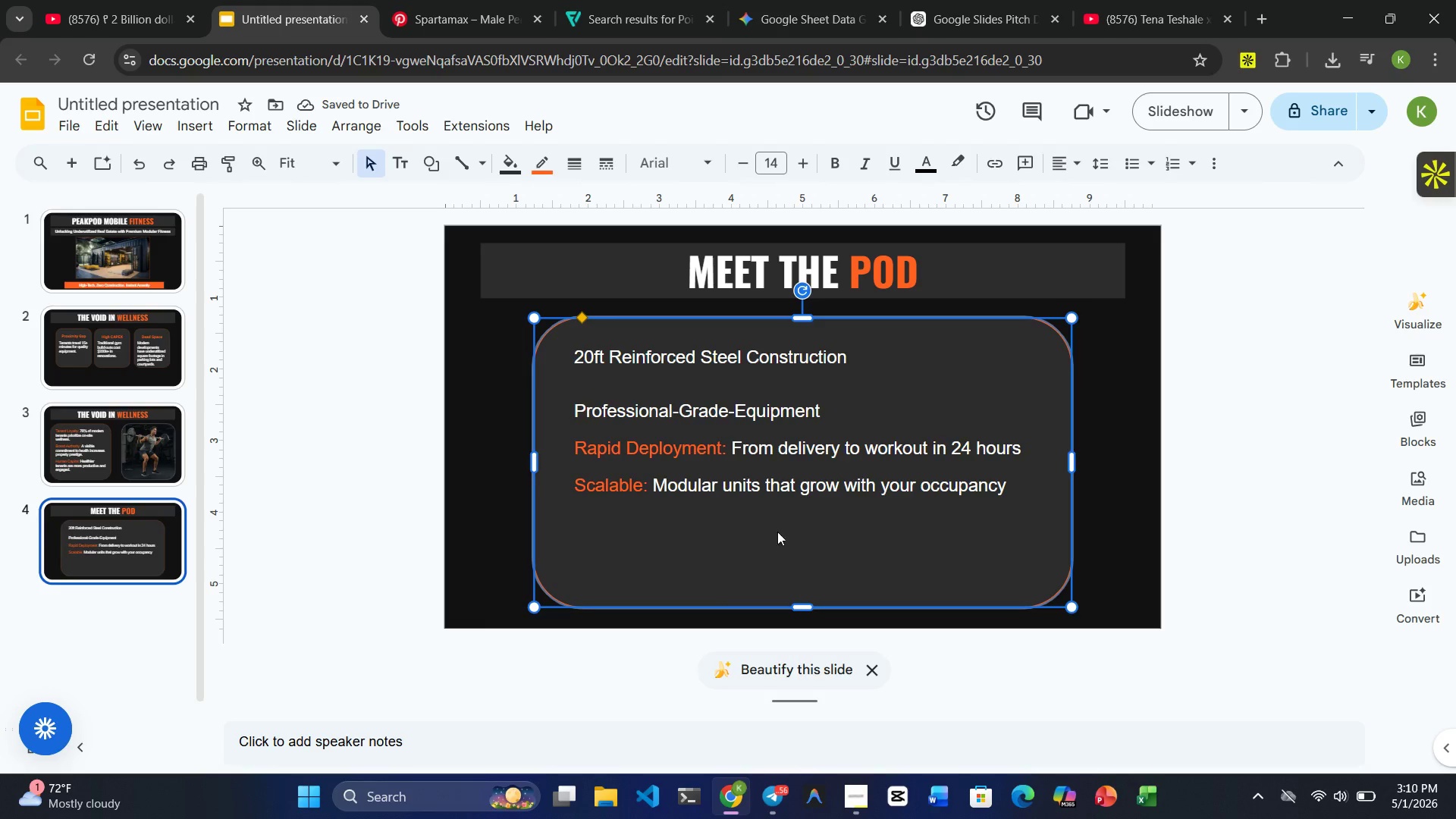 
left_click([745, 353])
 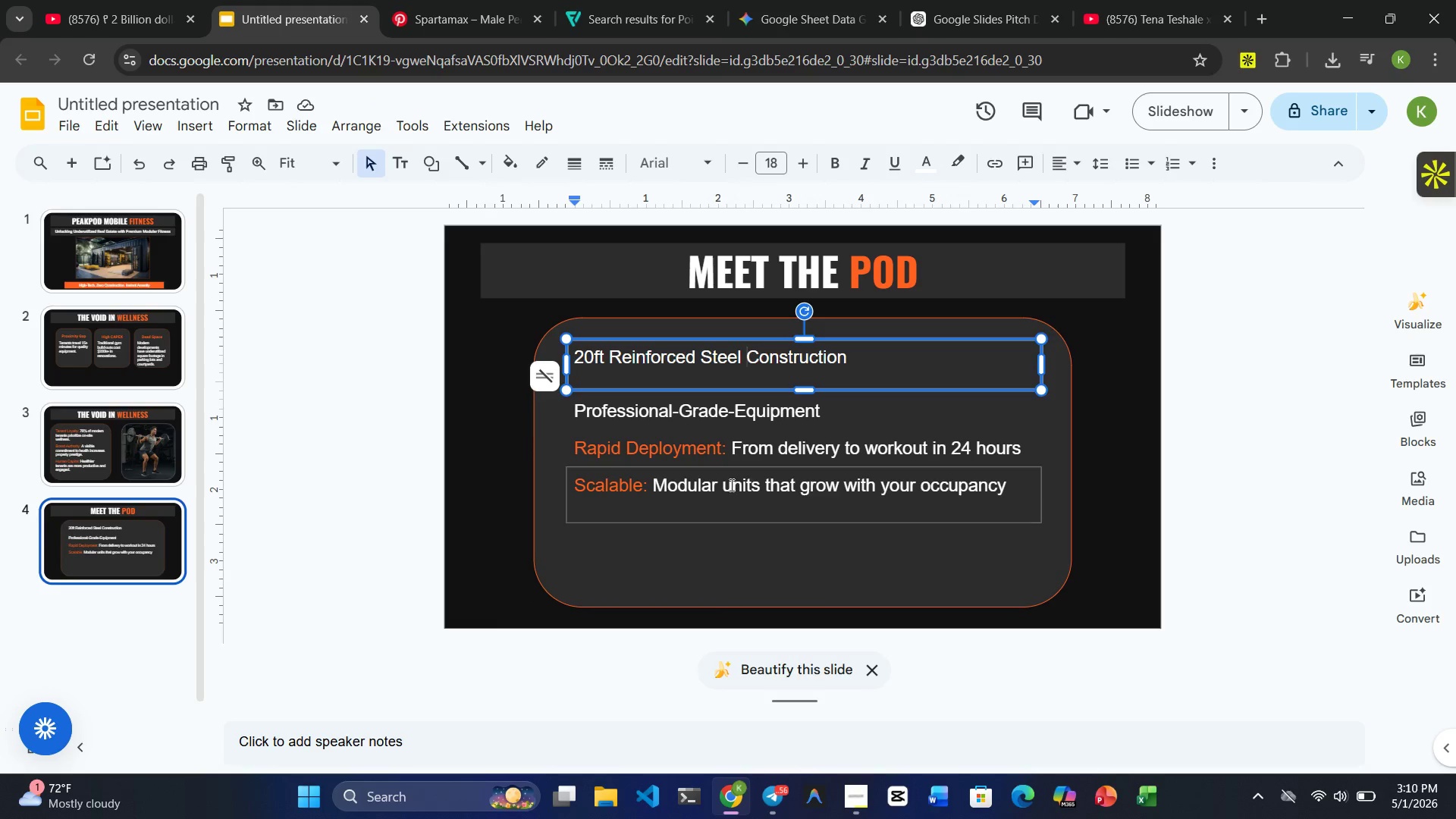 
left_click([730, 485])
 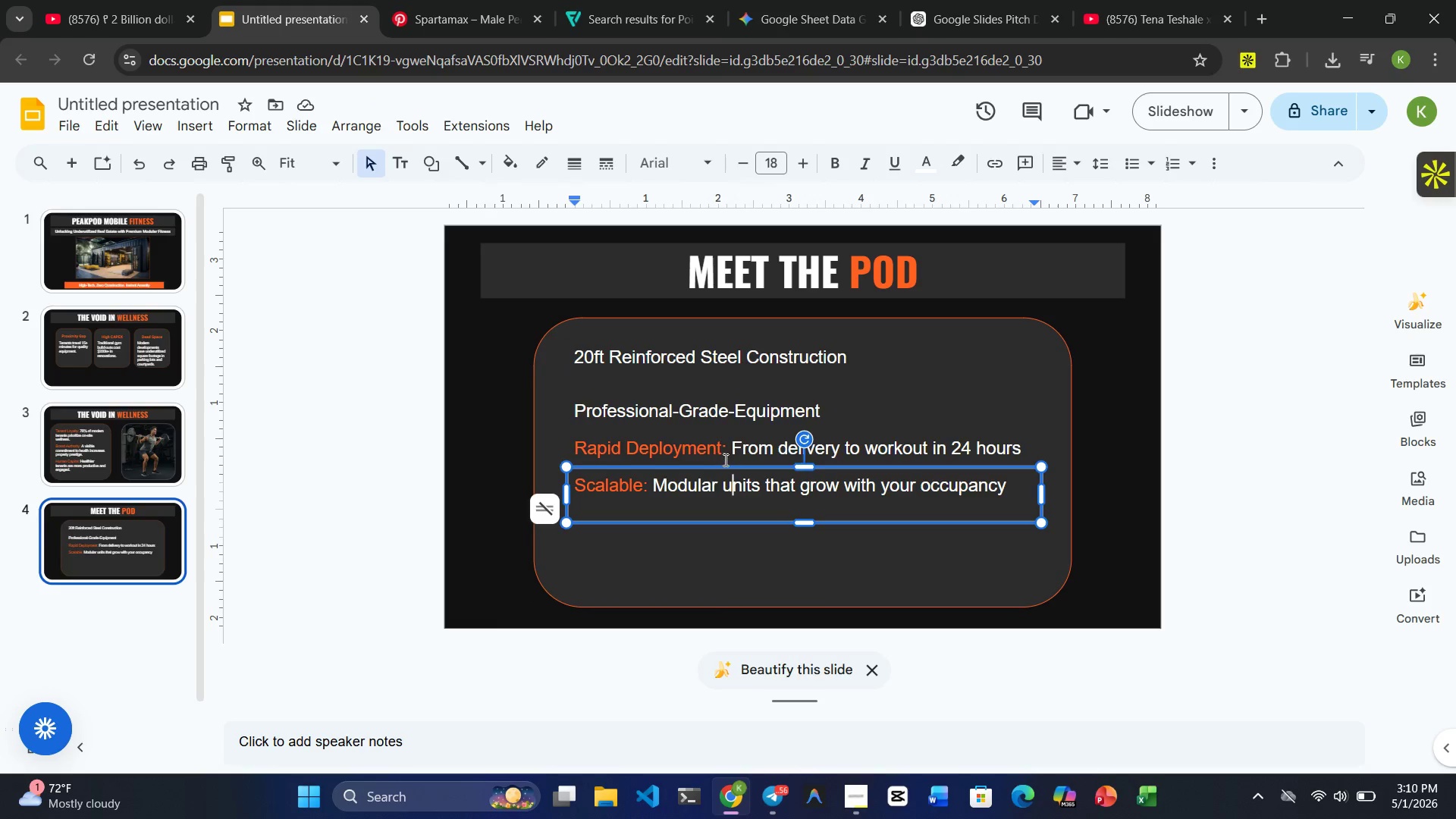 
left_click([724, 460])
 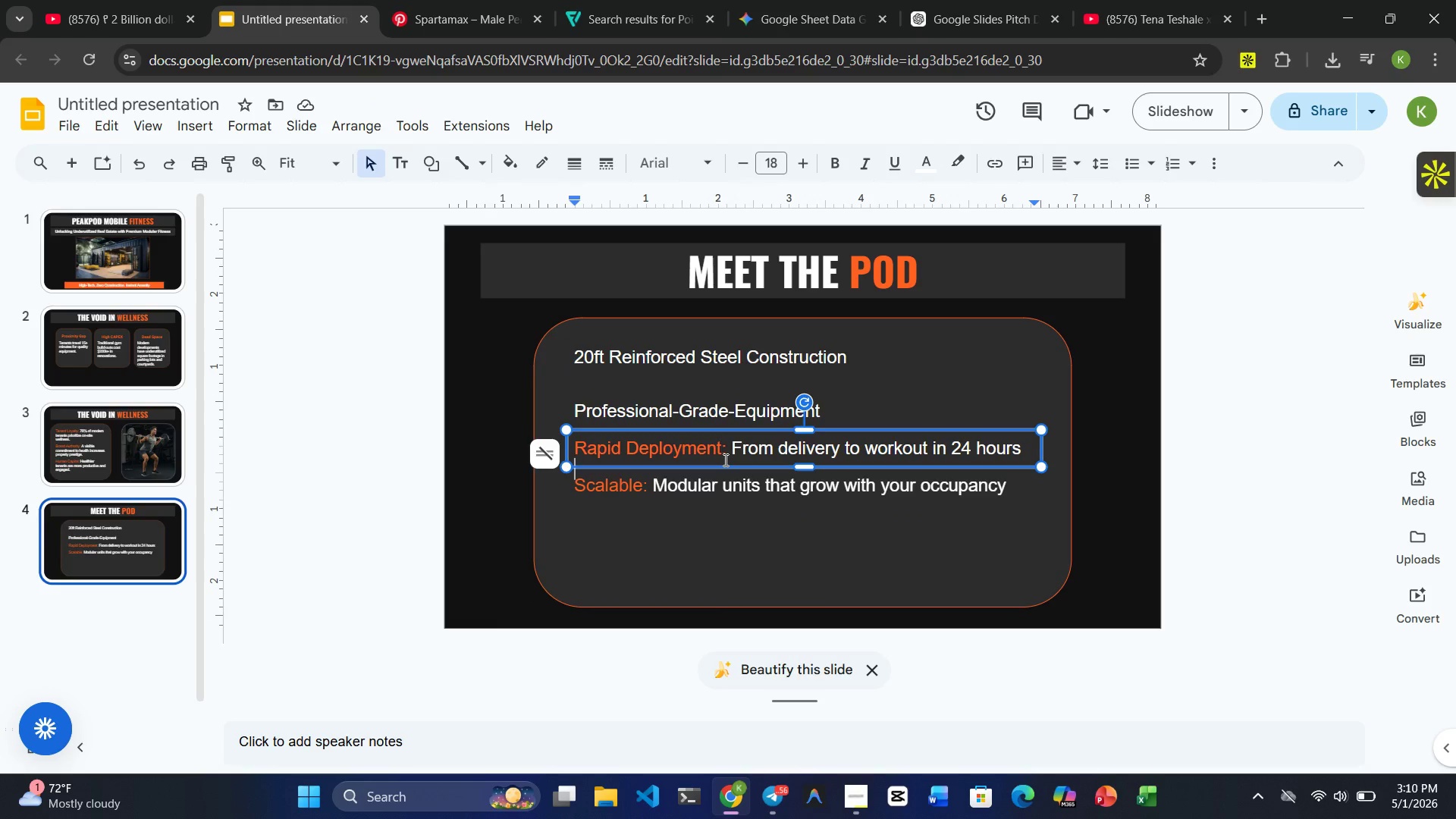 
hold_key(key=ControlRight, duration=2.56)
left_click([705, 494])
 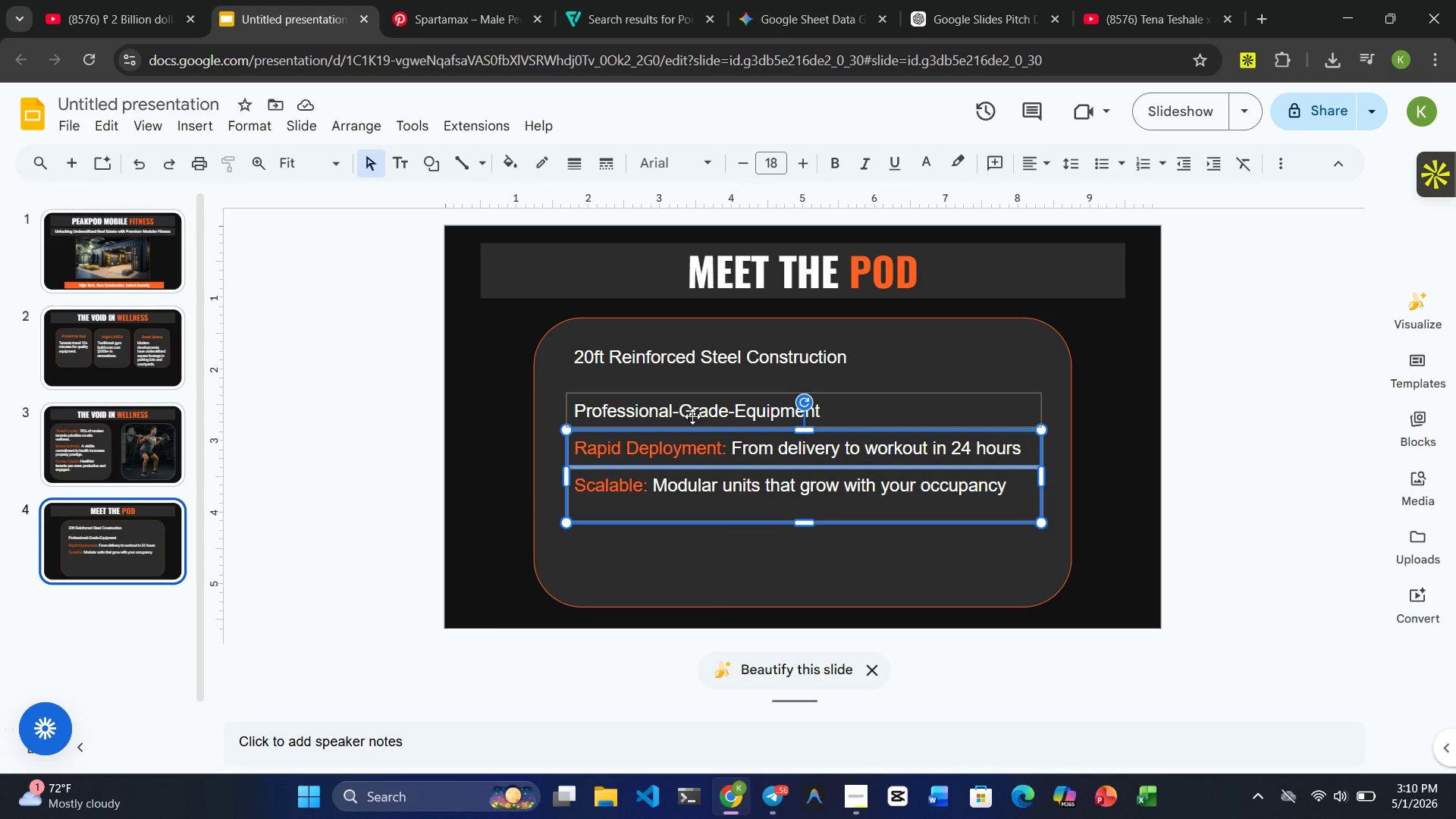 
left_click([691, 416])
 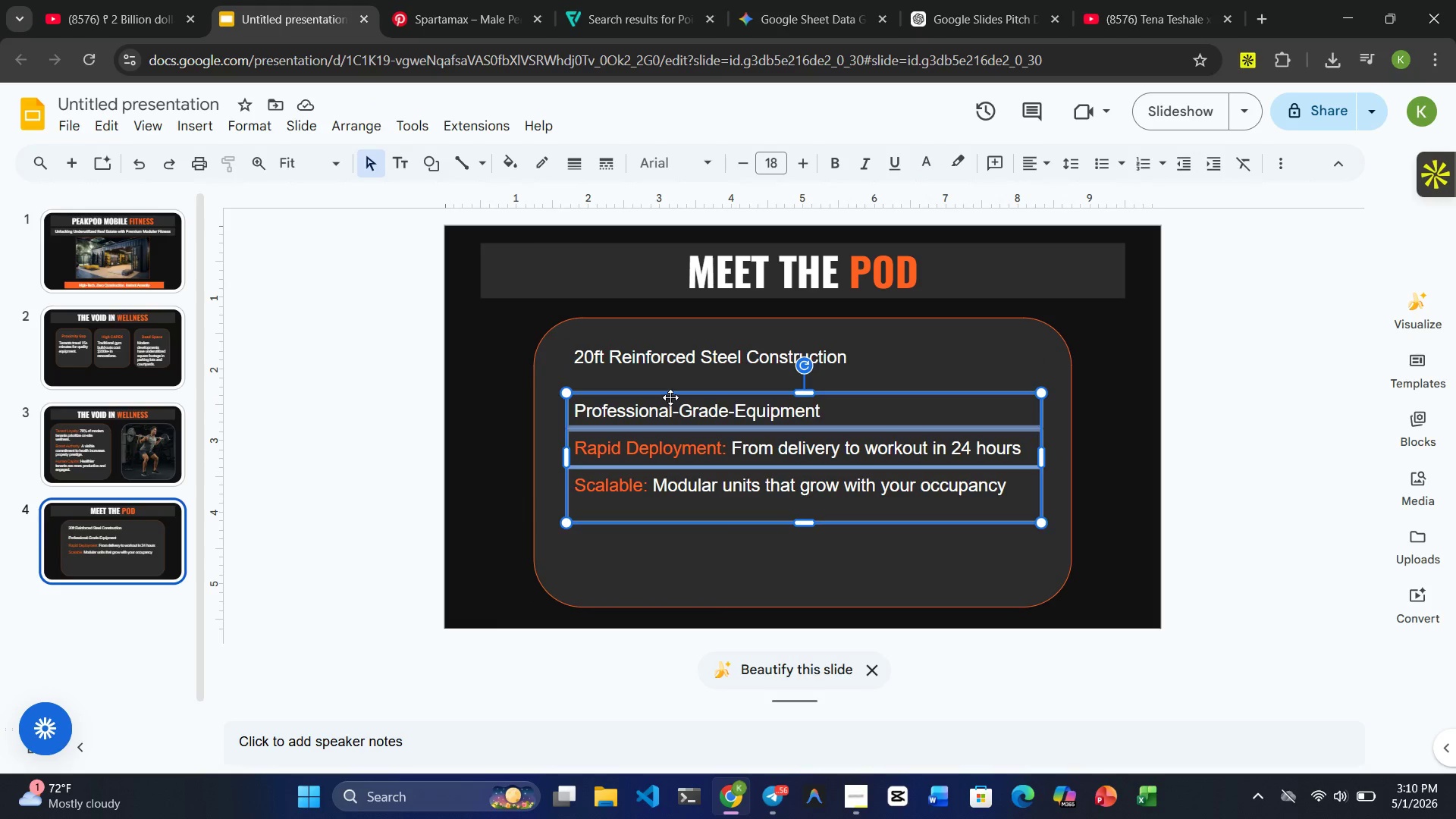 
left_click_drag(start_coordinate=[670, 396], to_coordinate=[671, 375])
 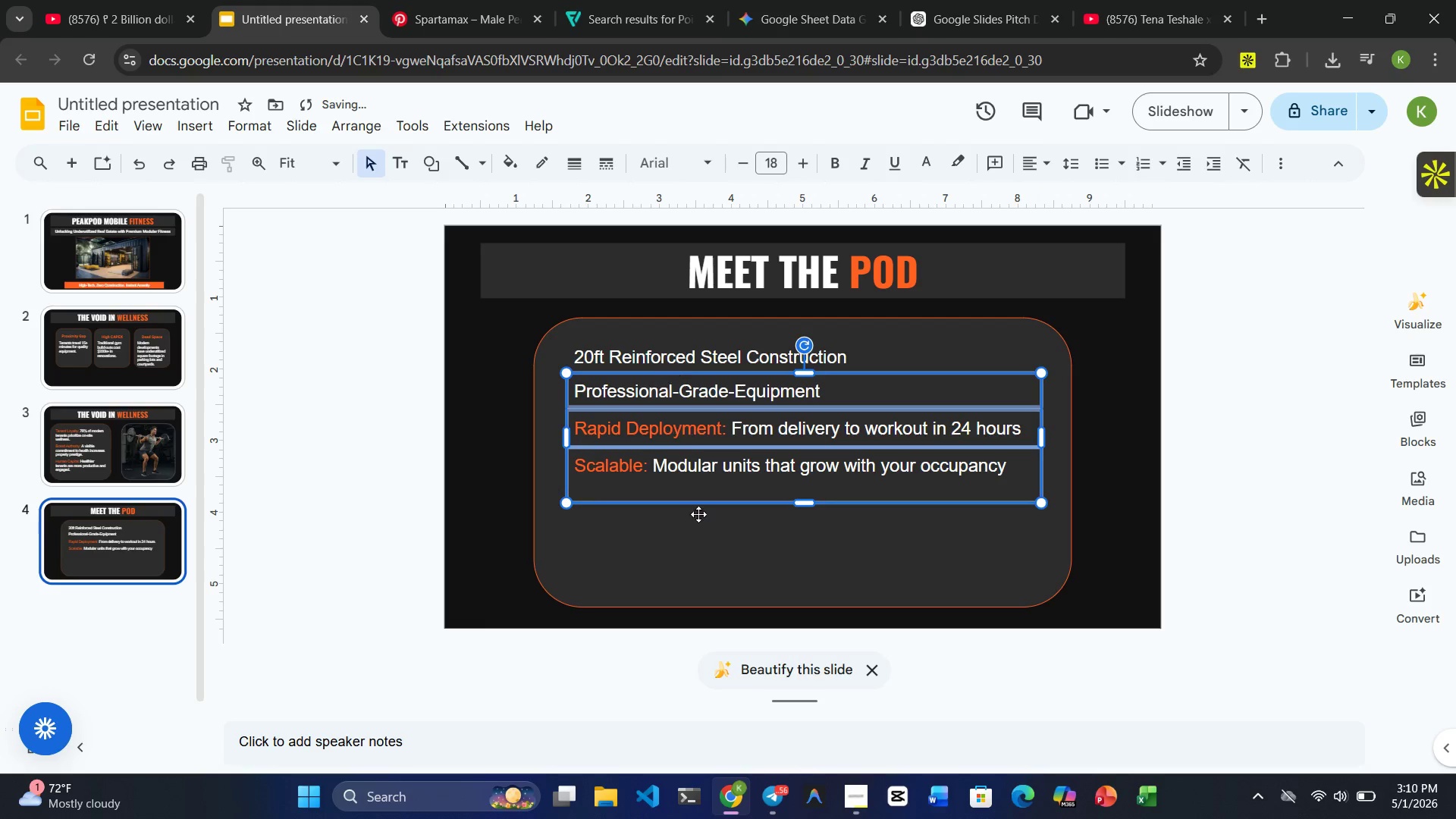 
left_click([714, 590])
 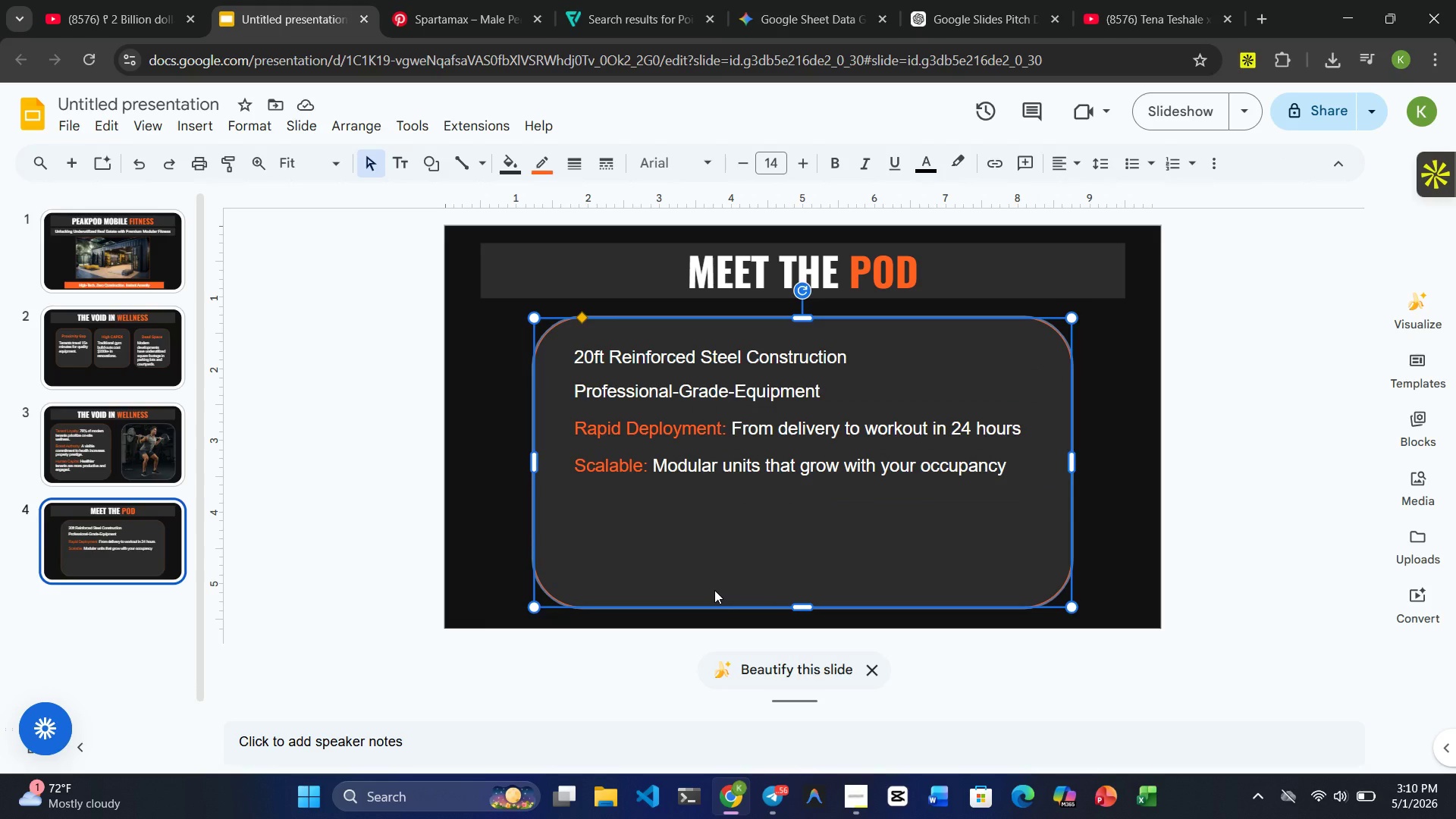 
wait(6.2)
 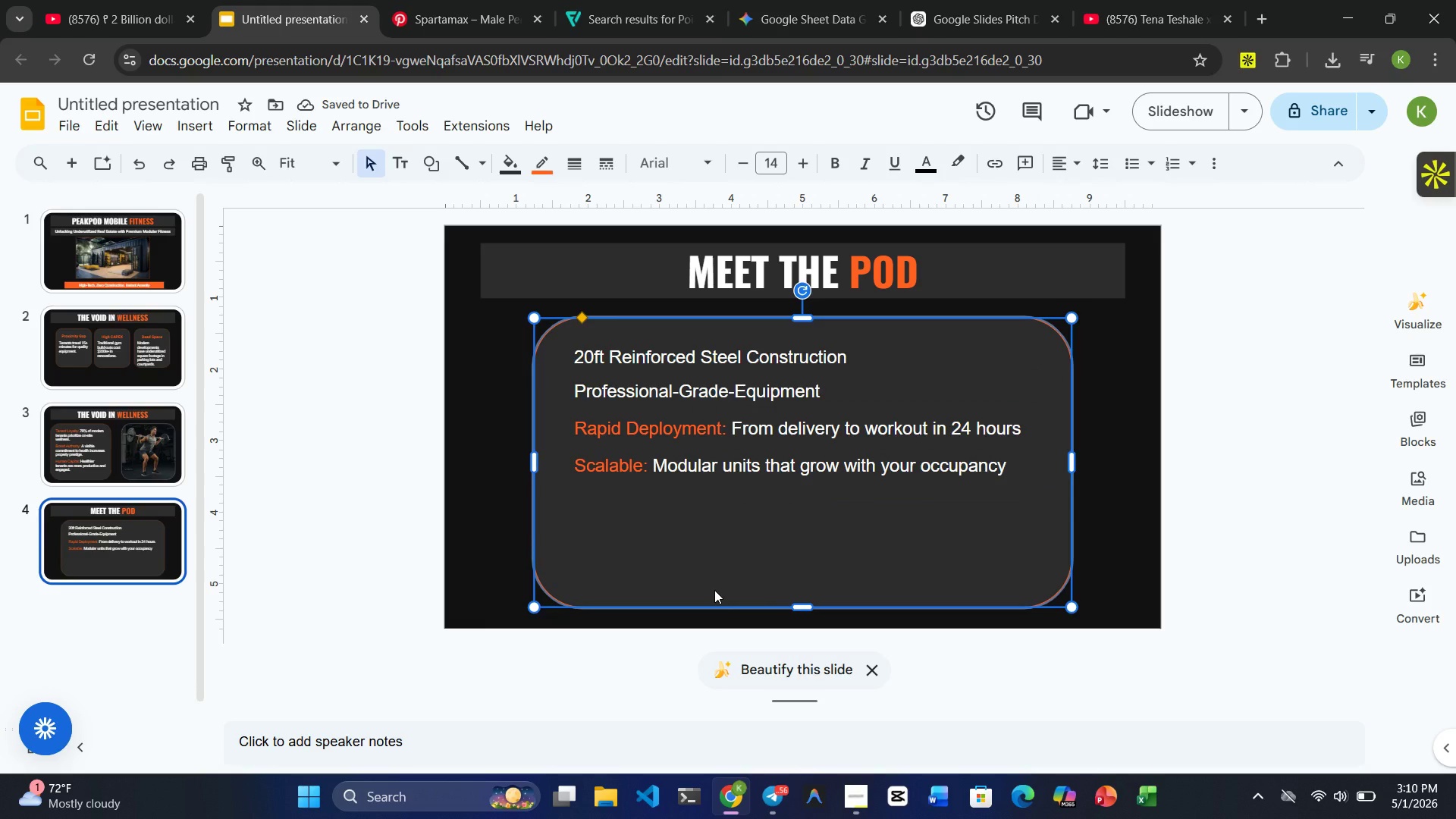 
left_click_drag(start_coordinate=[798, 604], to_coordinate=[814, 535])
 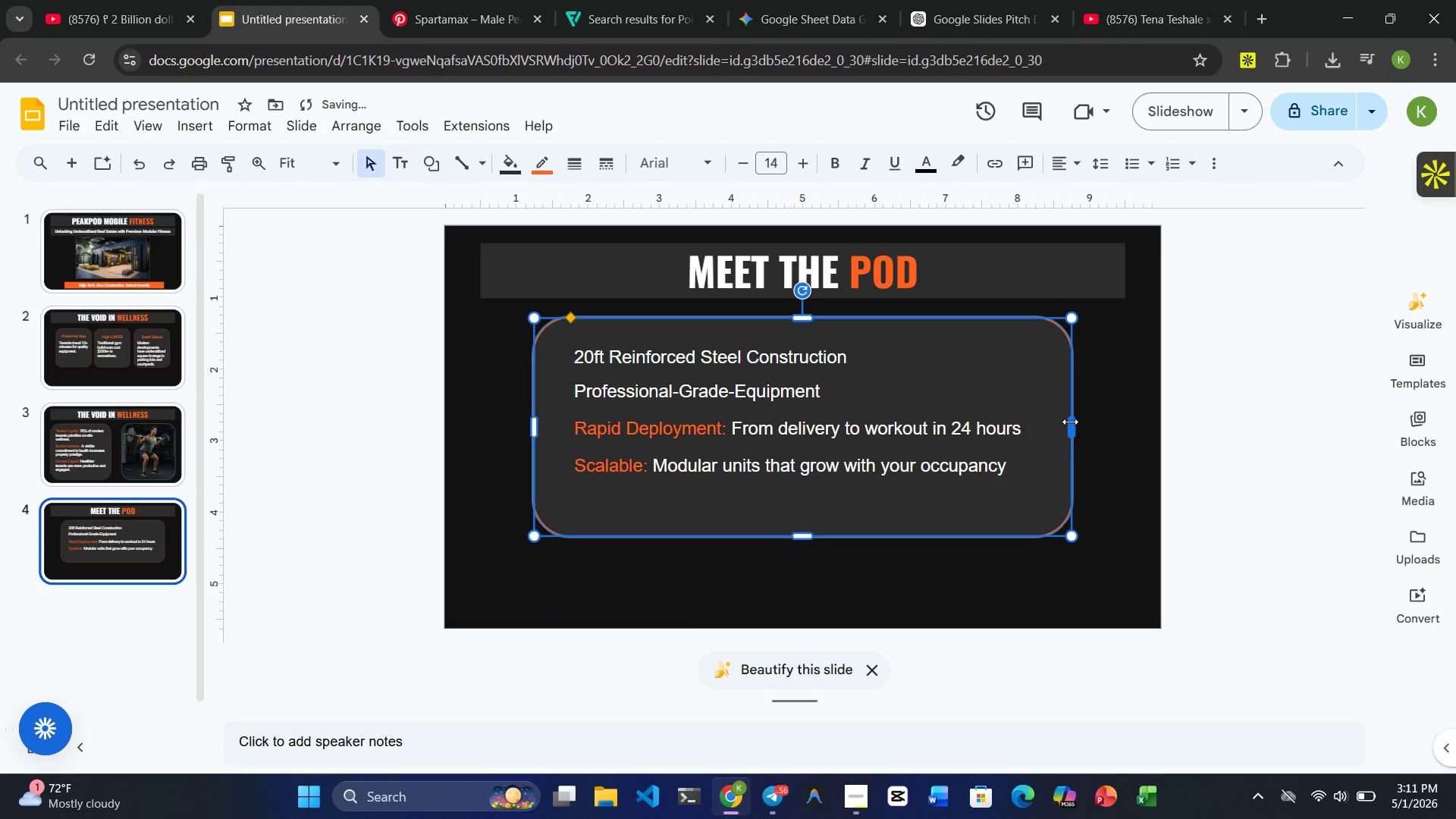 
left_click_drag(start_coordinate=[1070, 422], to_coordinate=[1062, 422])
 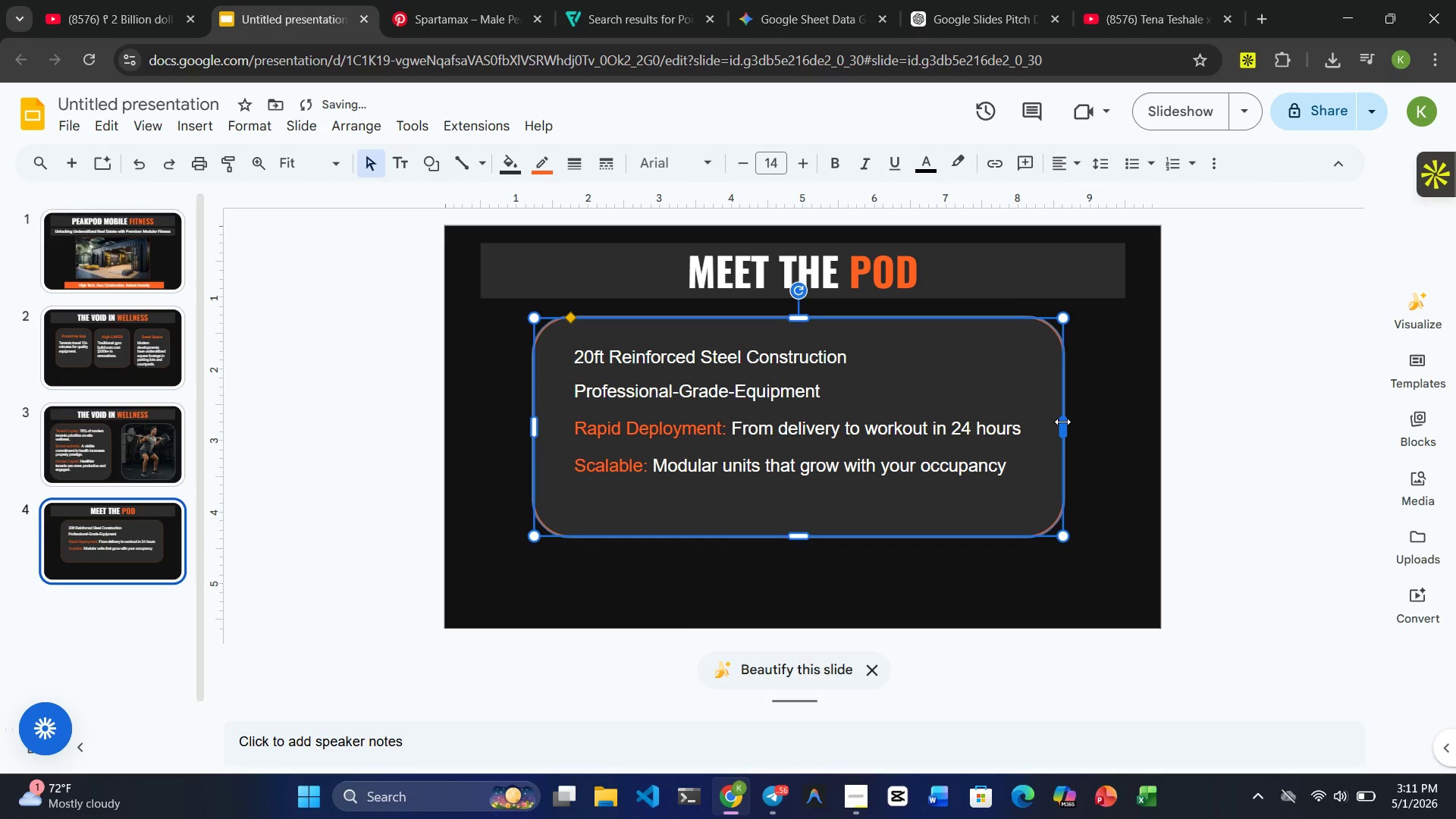 
left_click_drag(start_coordinate=[1062, 422], to_coordinate=[1051, 423])
 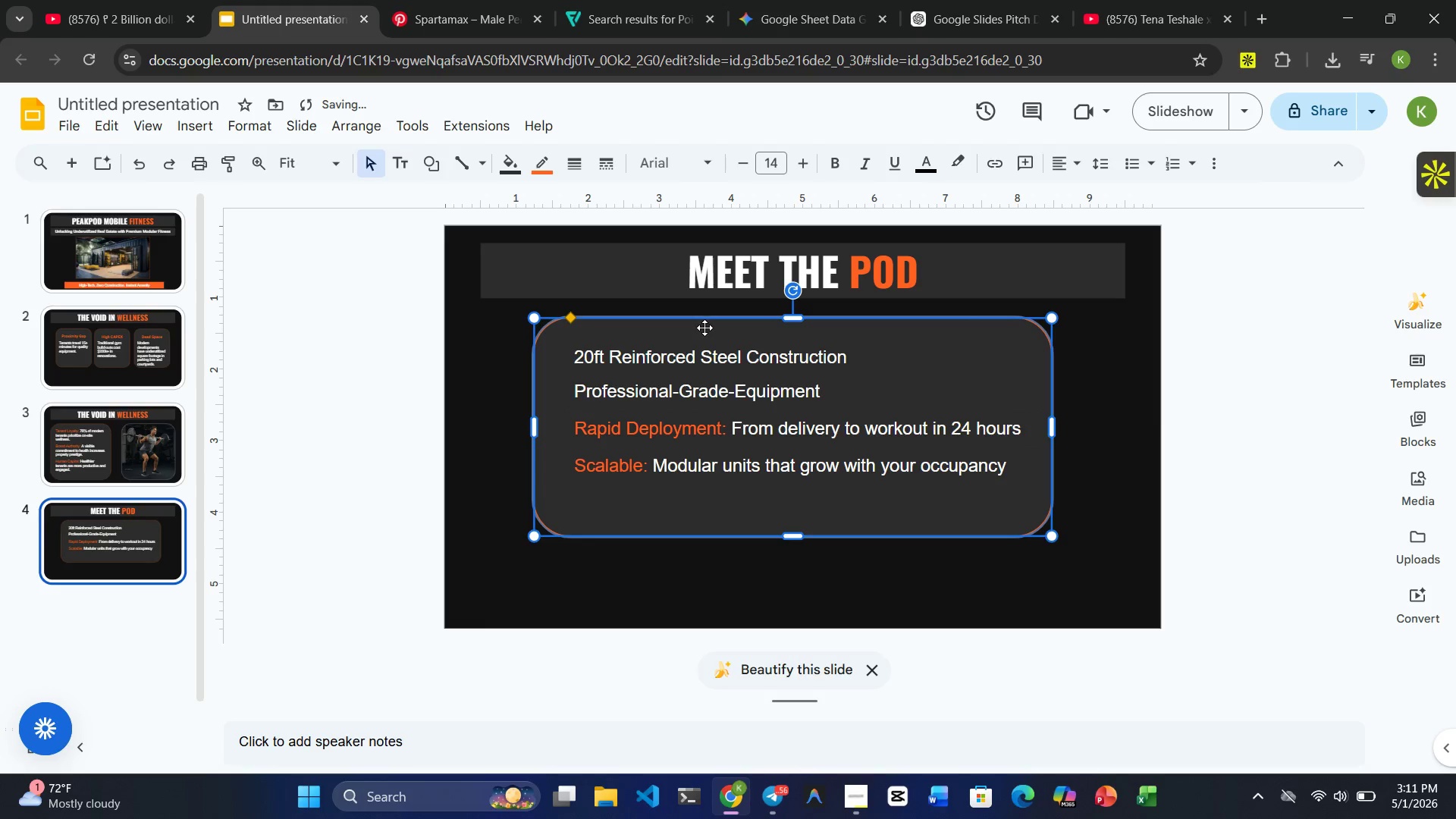 
left_click_drag(start_coordinate=[704, 328], to_coordinate=[714, 331])
 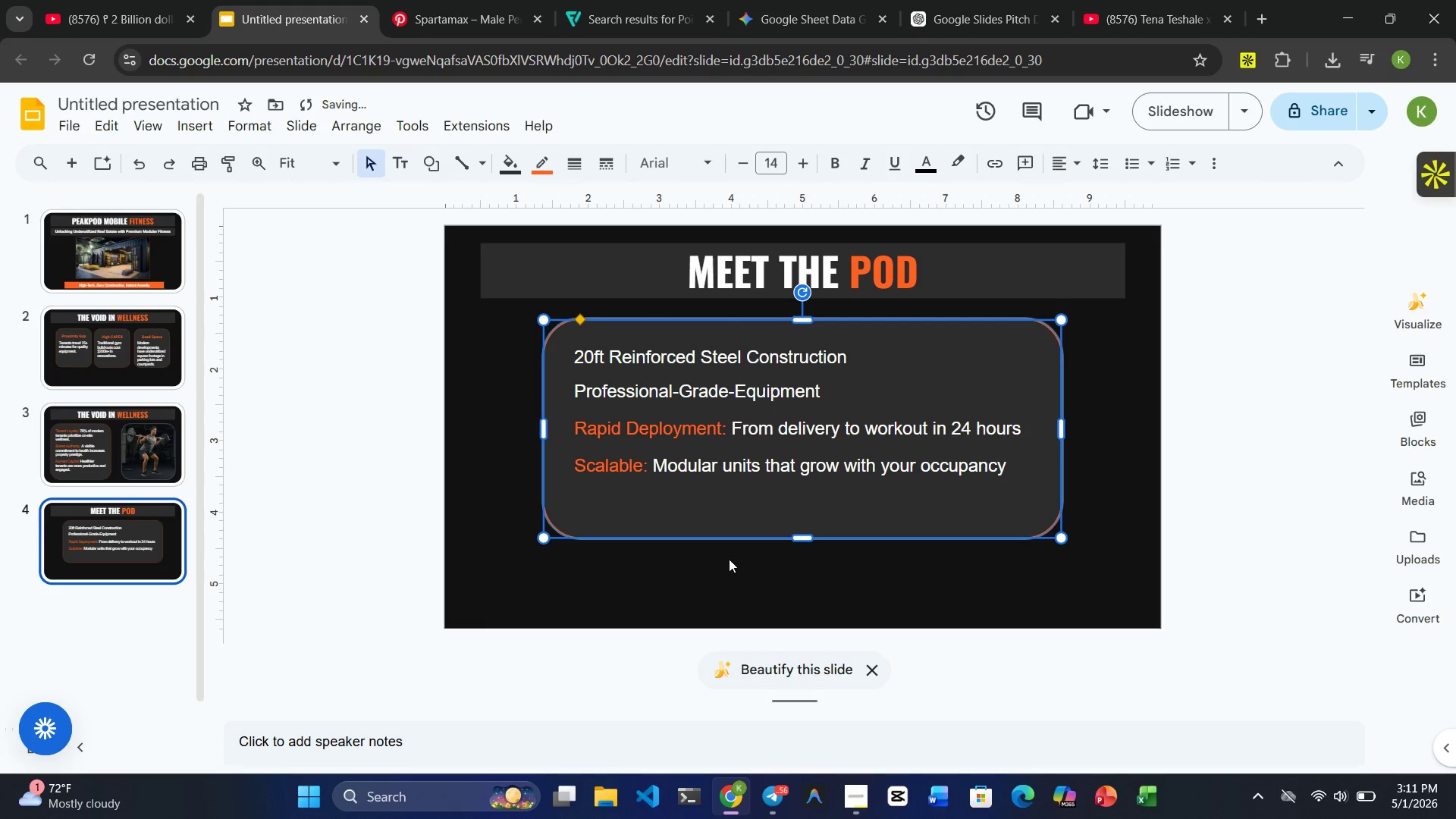 
left_click([727, 582])
 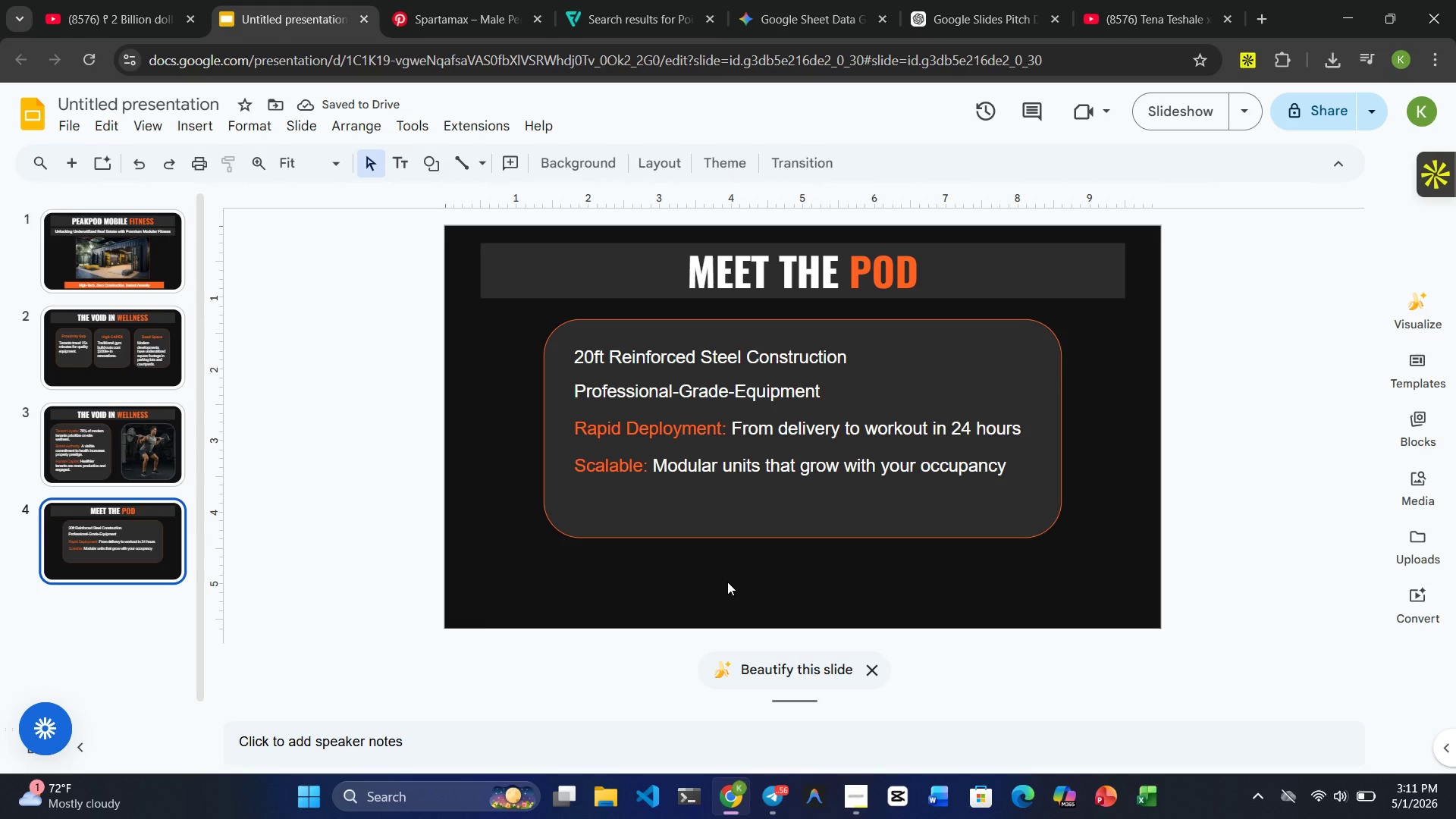 
wait(8.05)
 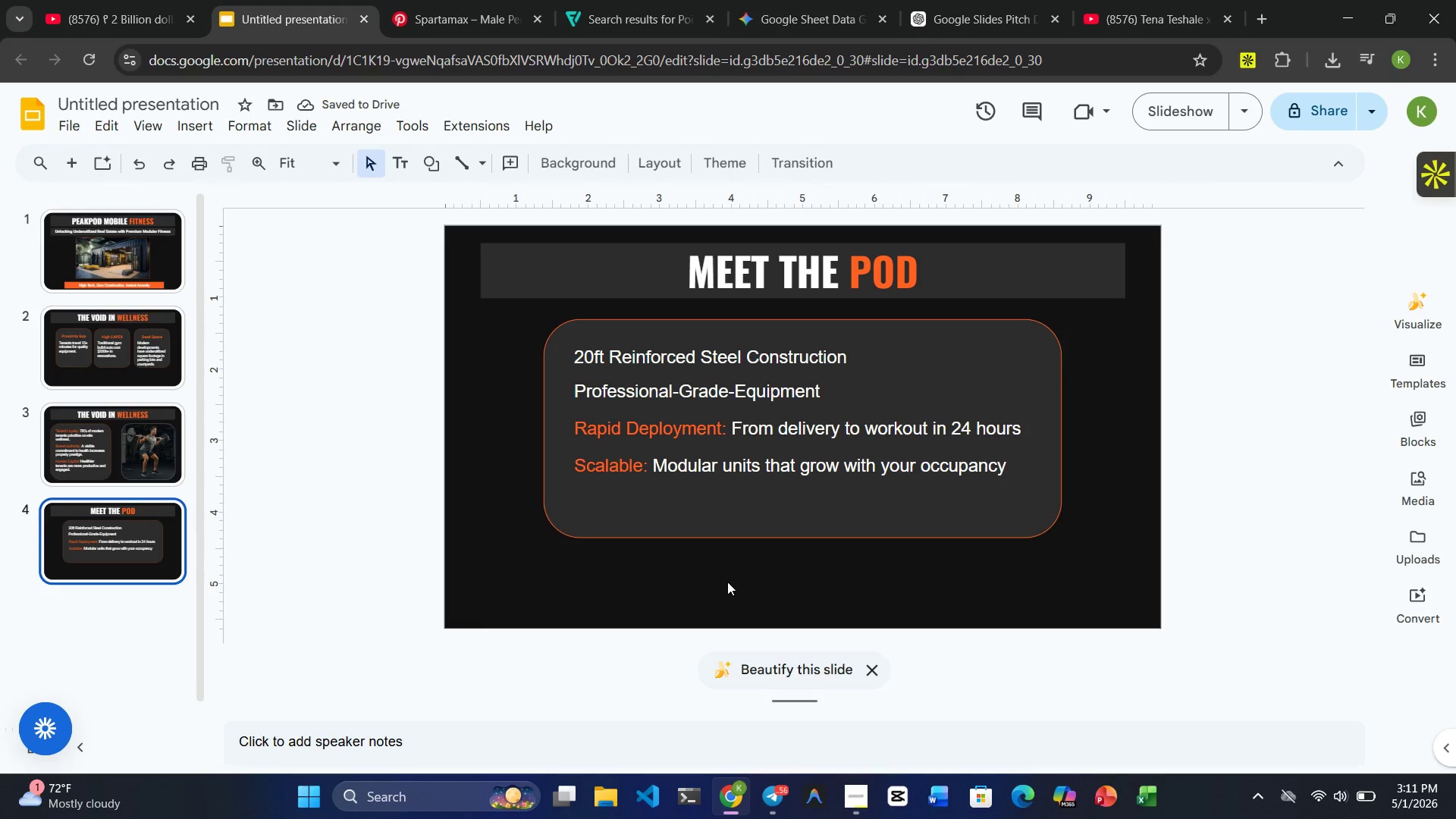 
left_click([751, 400])
 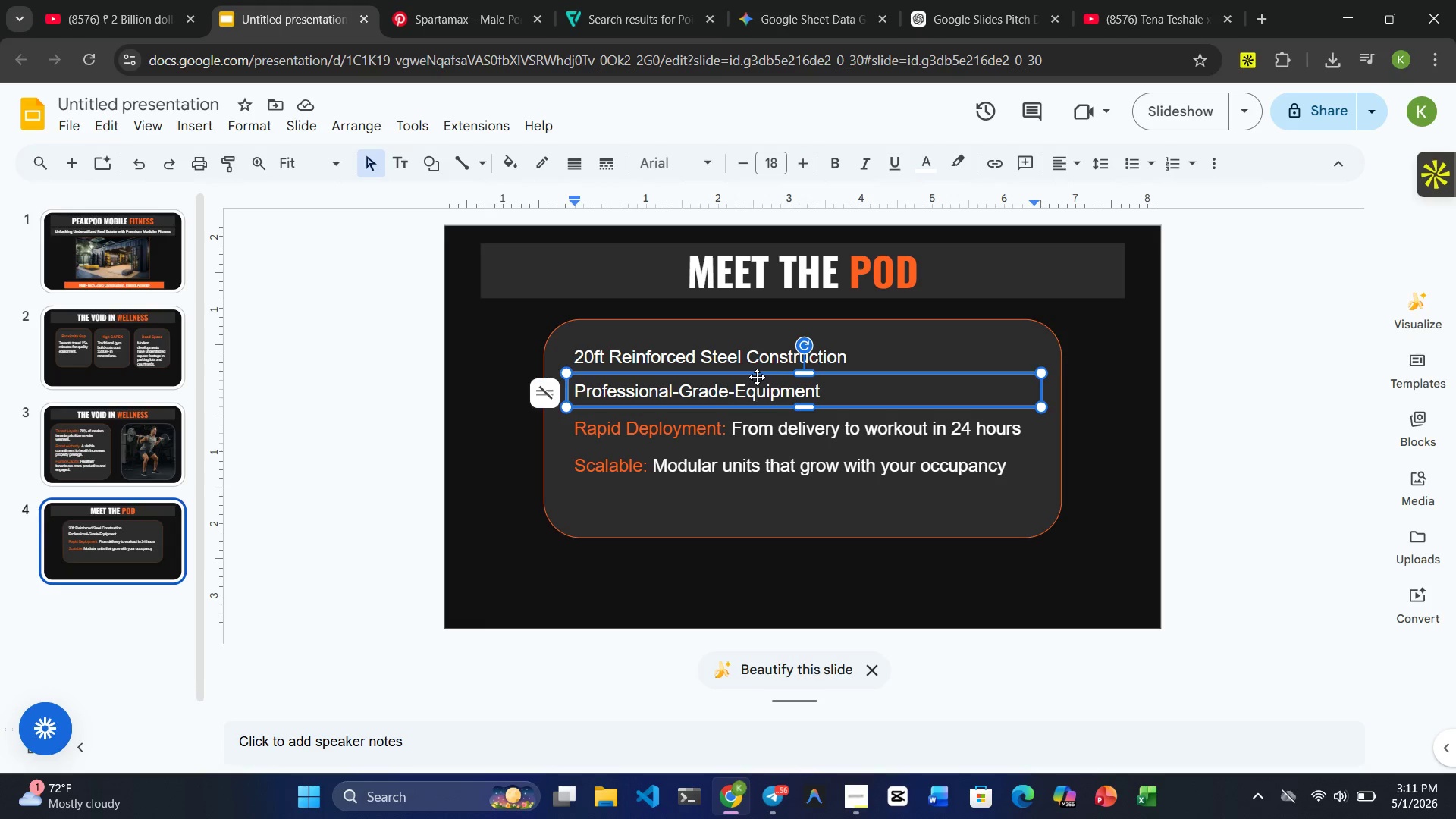 
left_click_drag(start_coordinate=[757, 377], to_coordinate=[757, 381])
 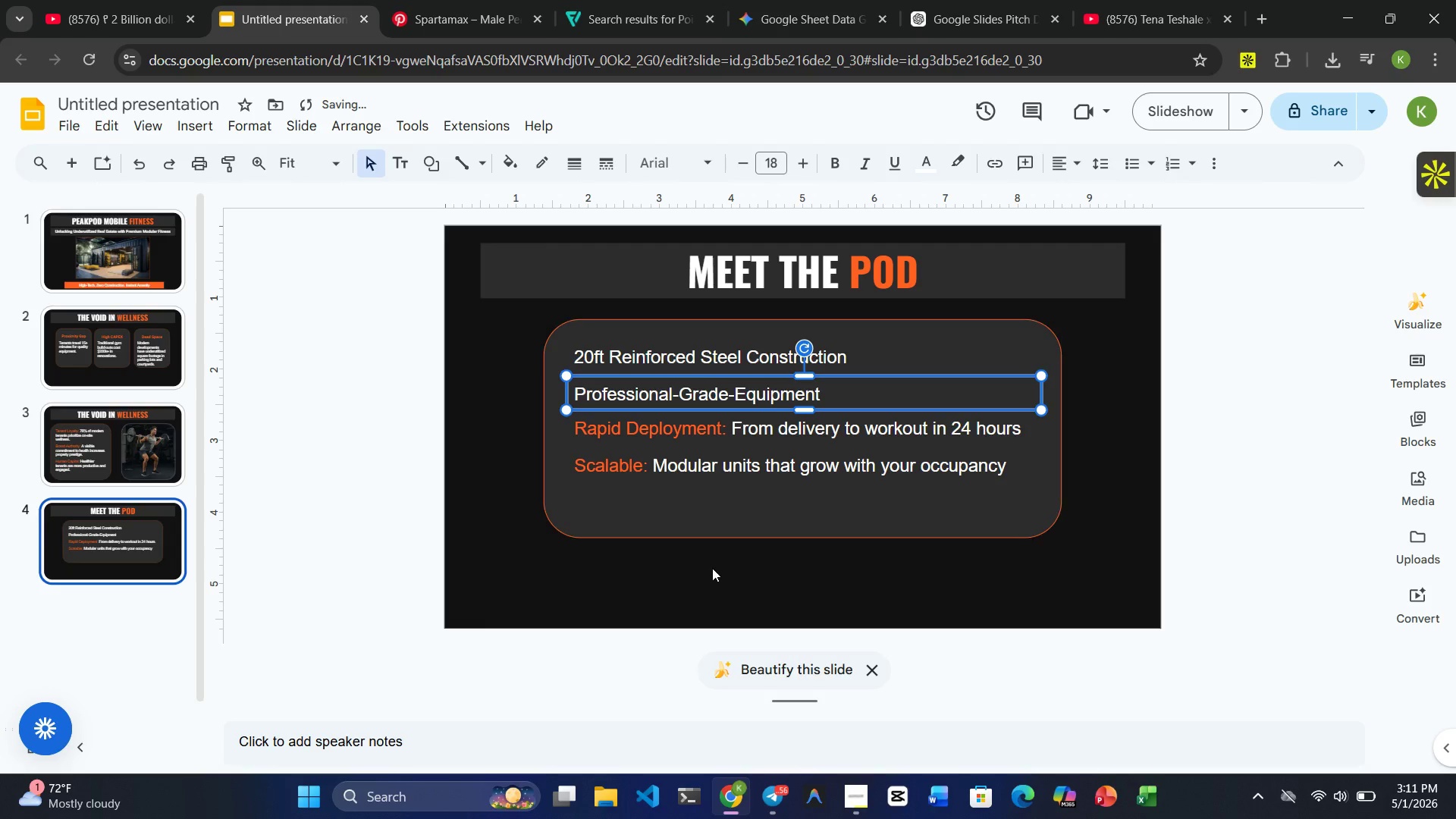 
left_click([711, 573])
 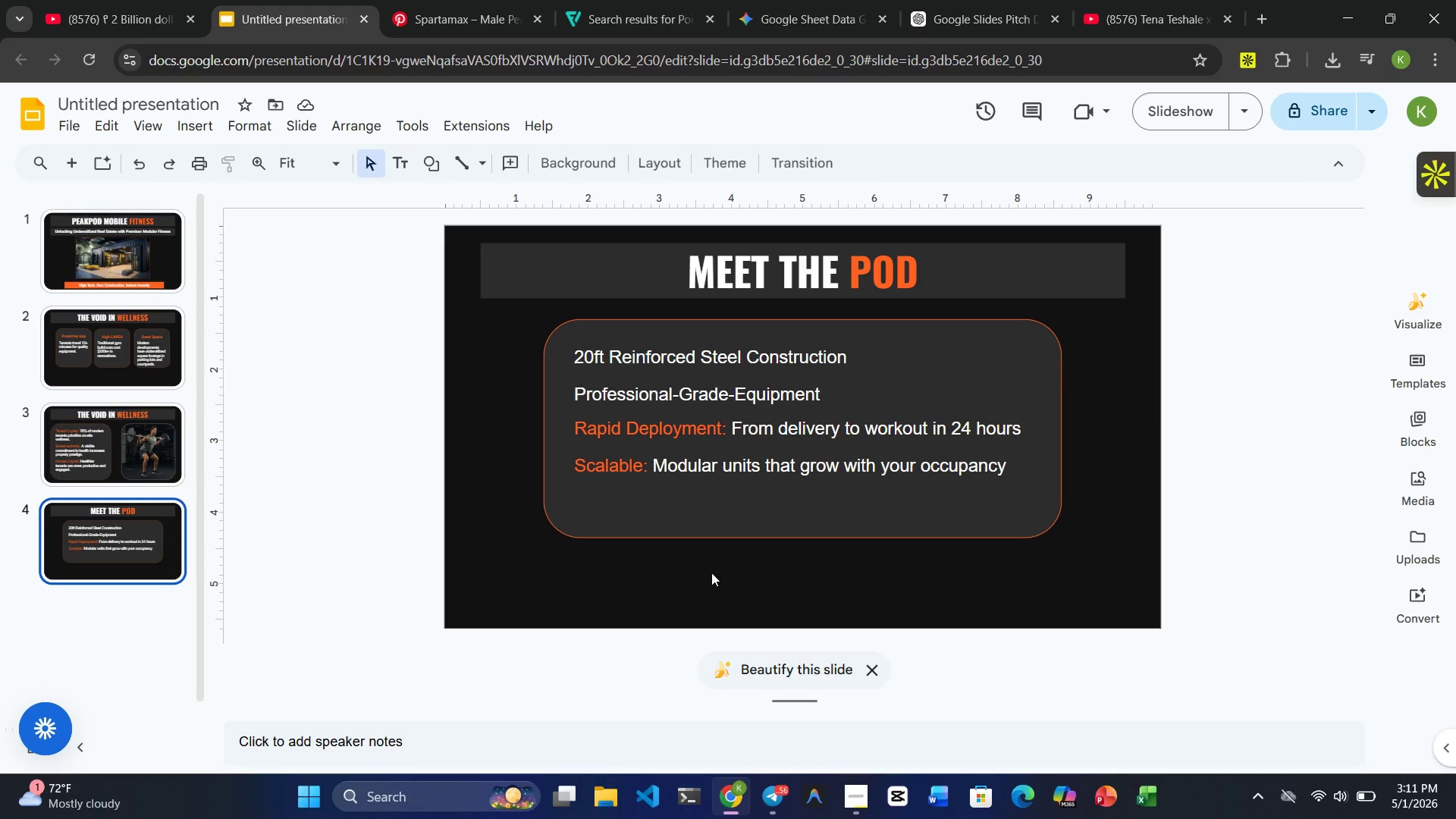 
wait(22.25)
 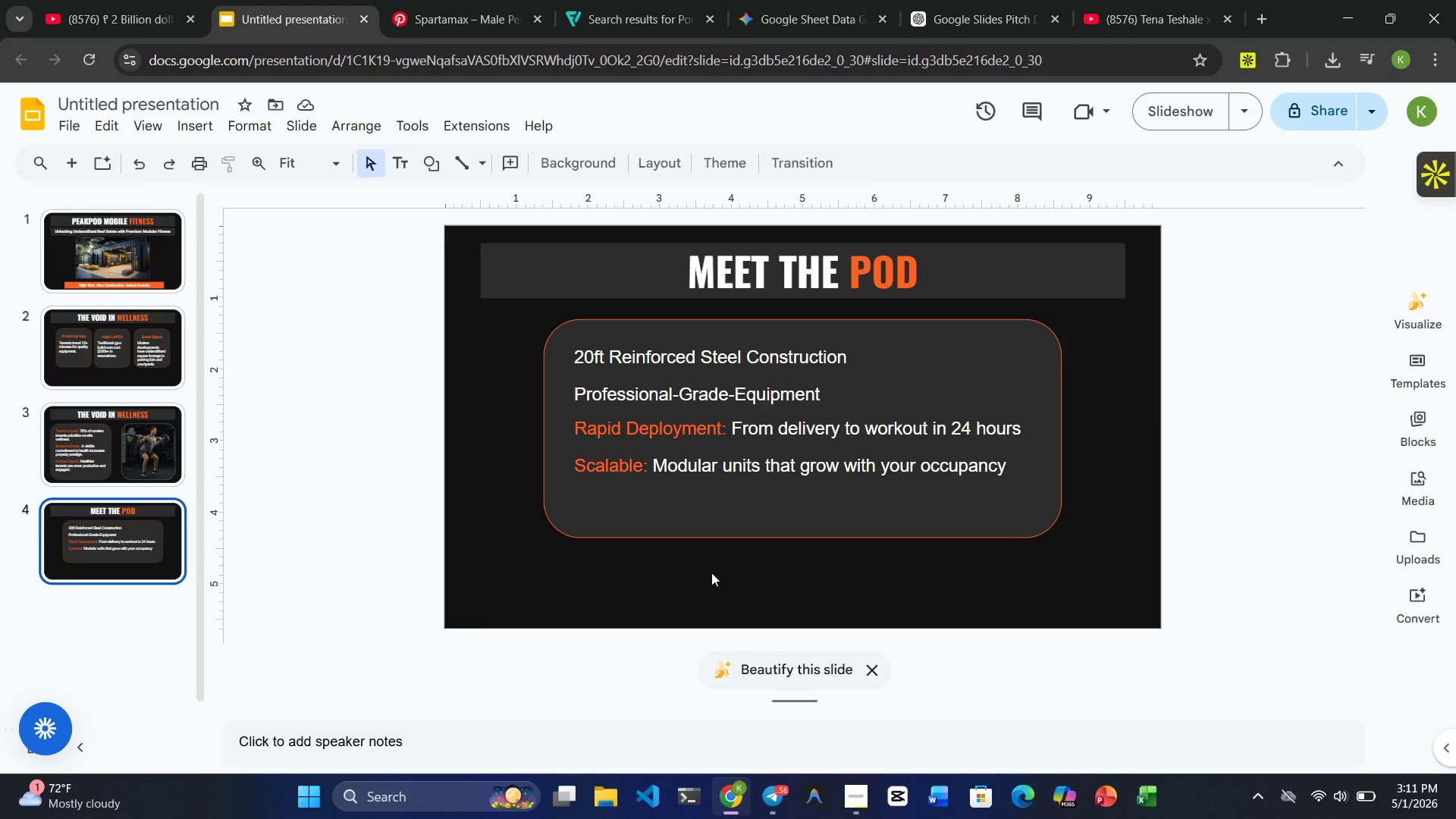 
left_click([863, 808])